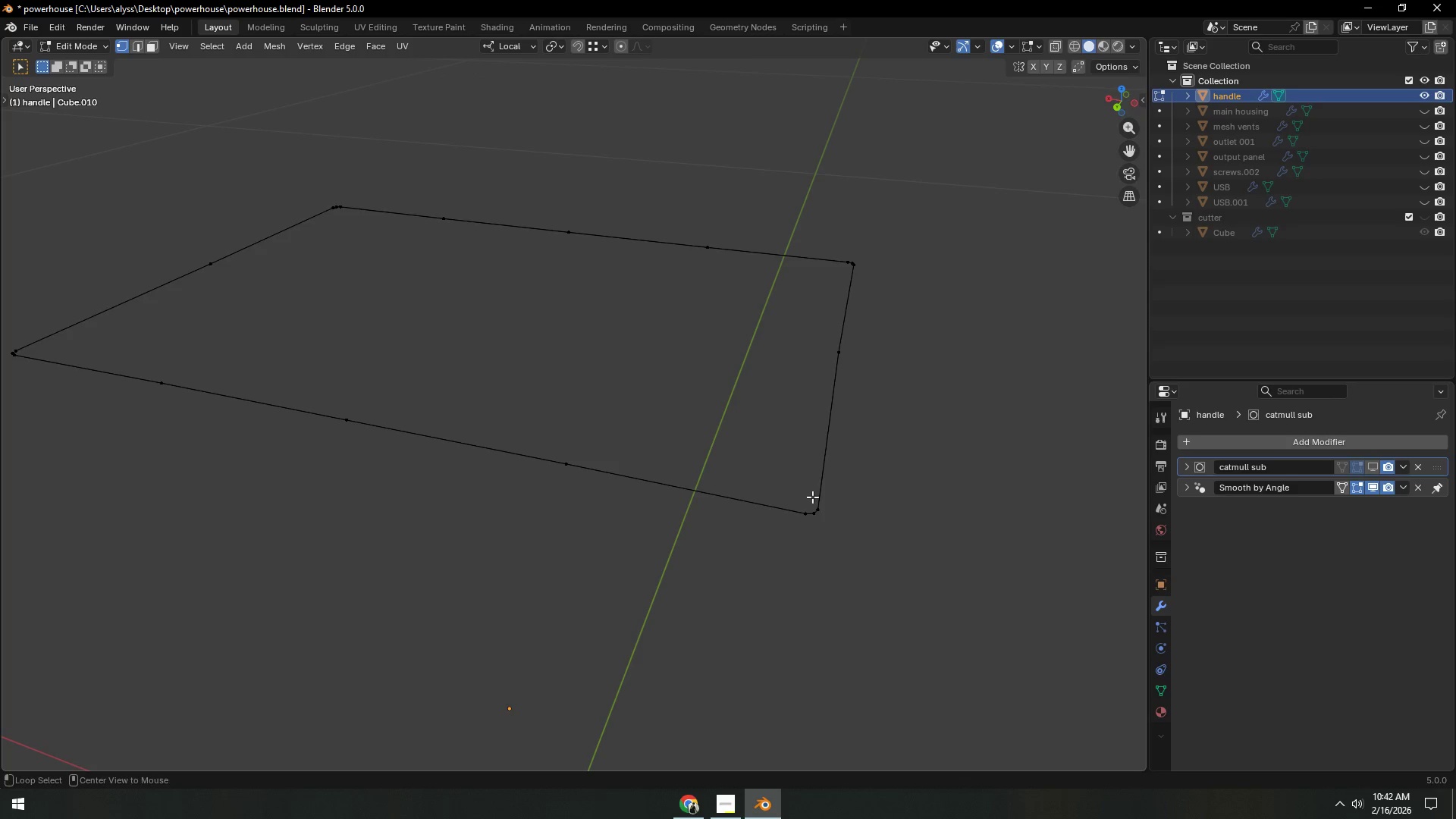 
left_click([812, 497])
 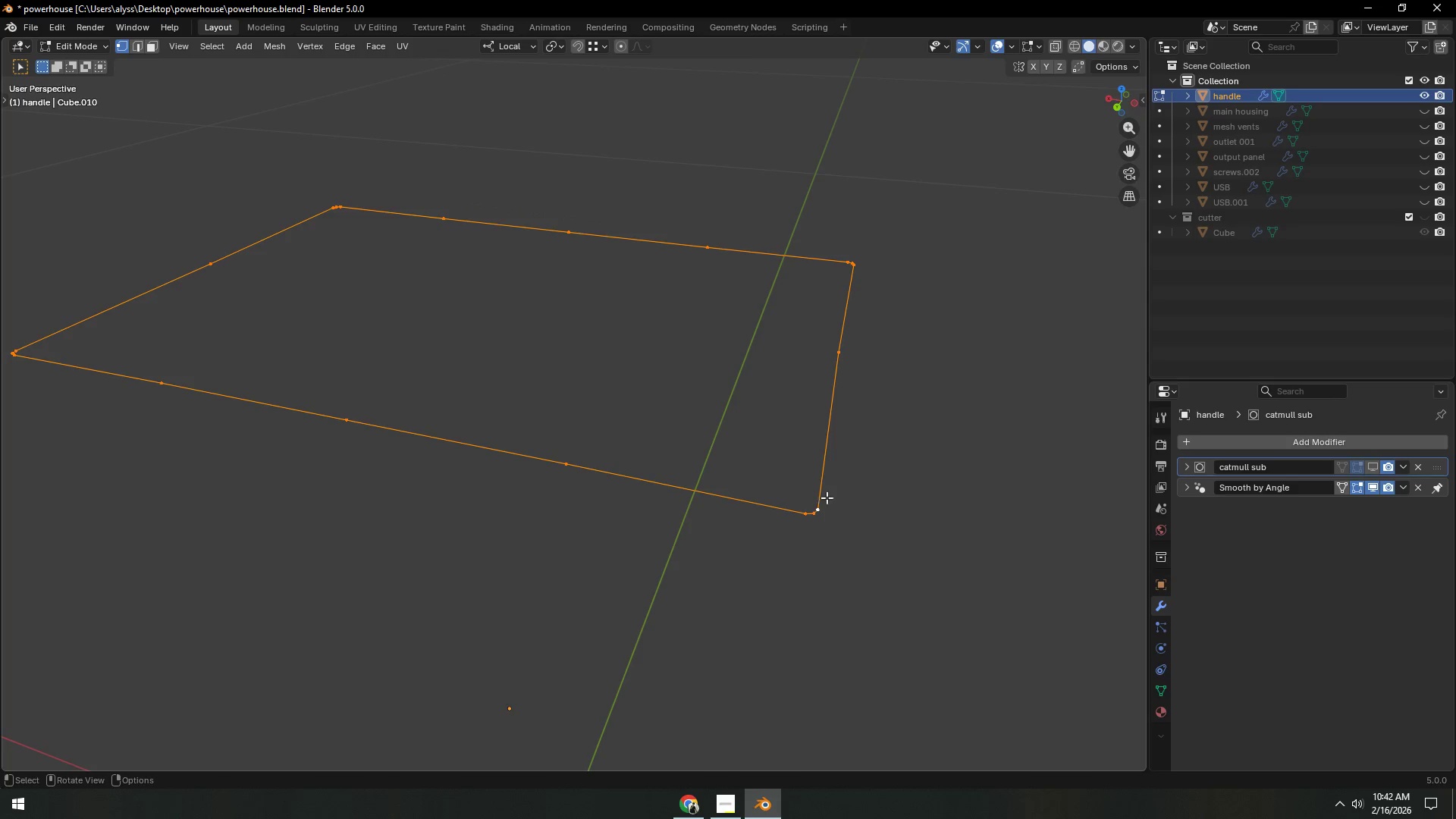 
key(G)
 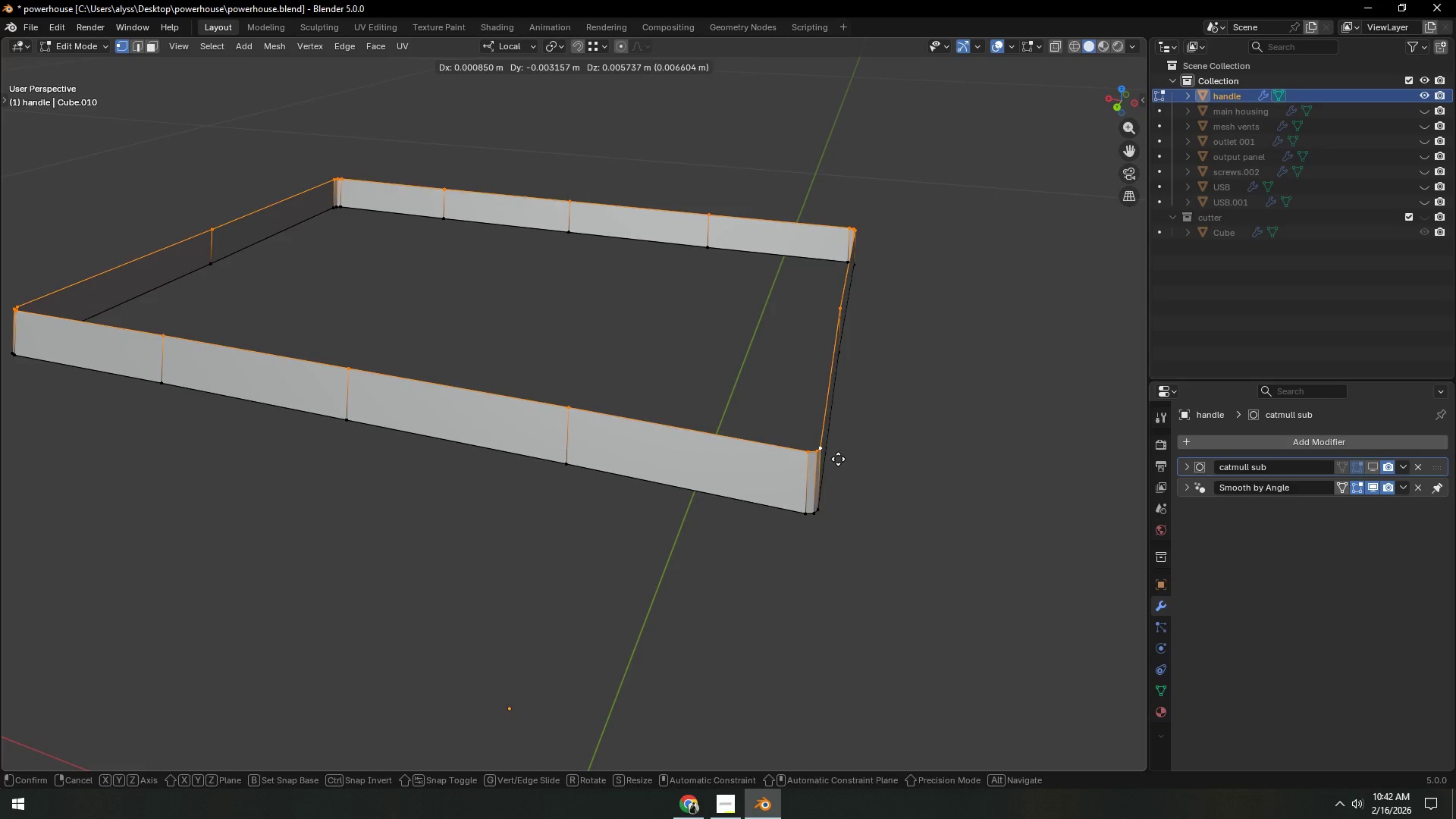 
right_click([838, 459])
 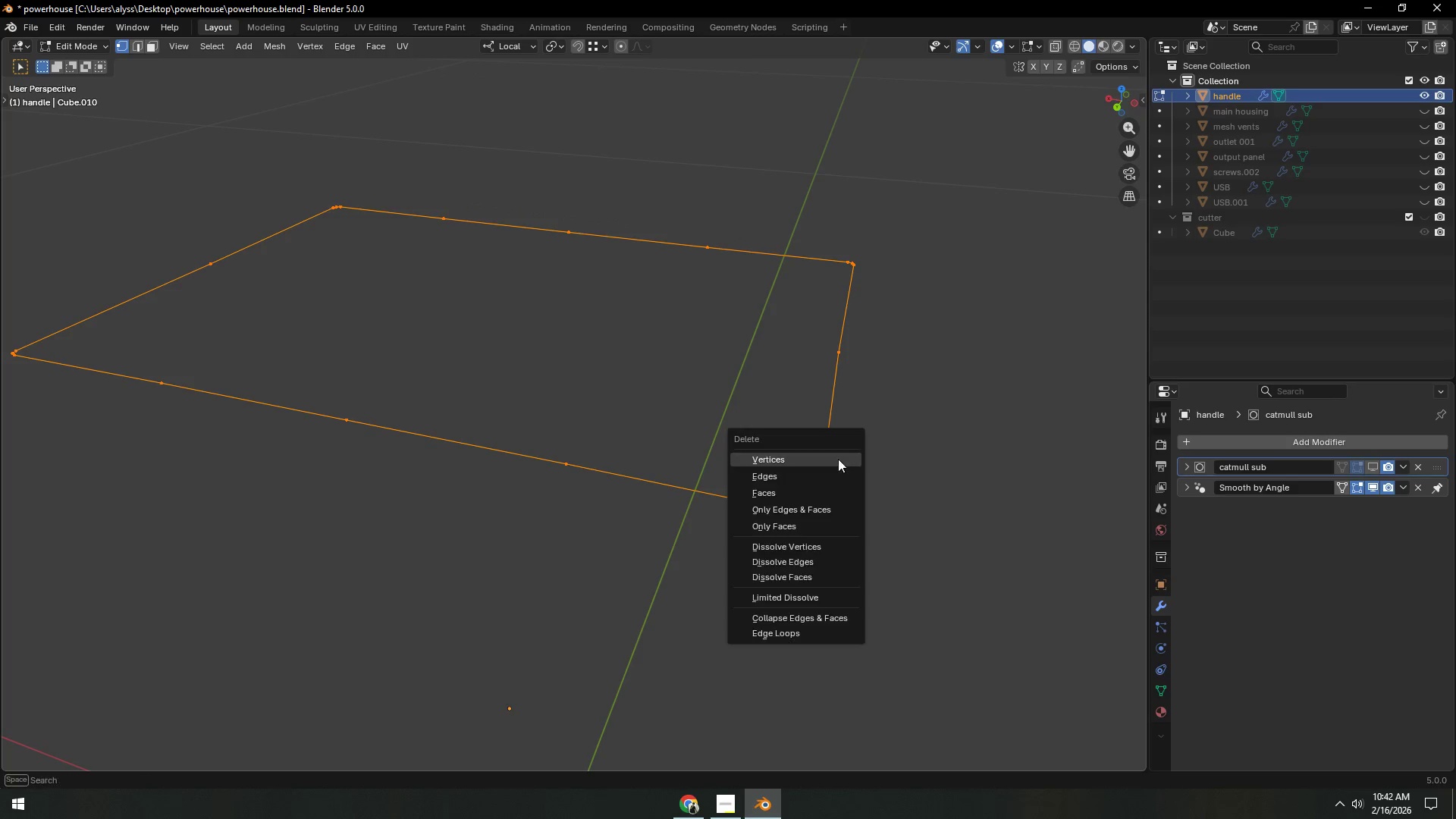 
key(X)
 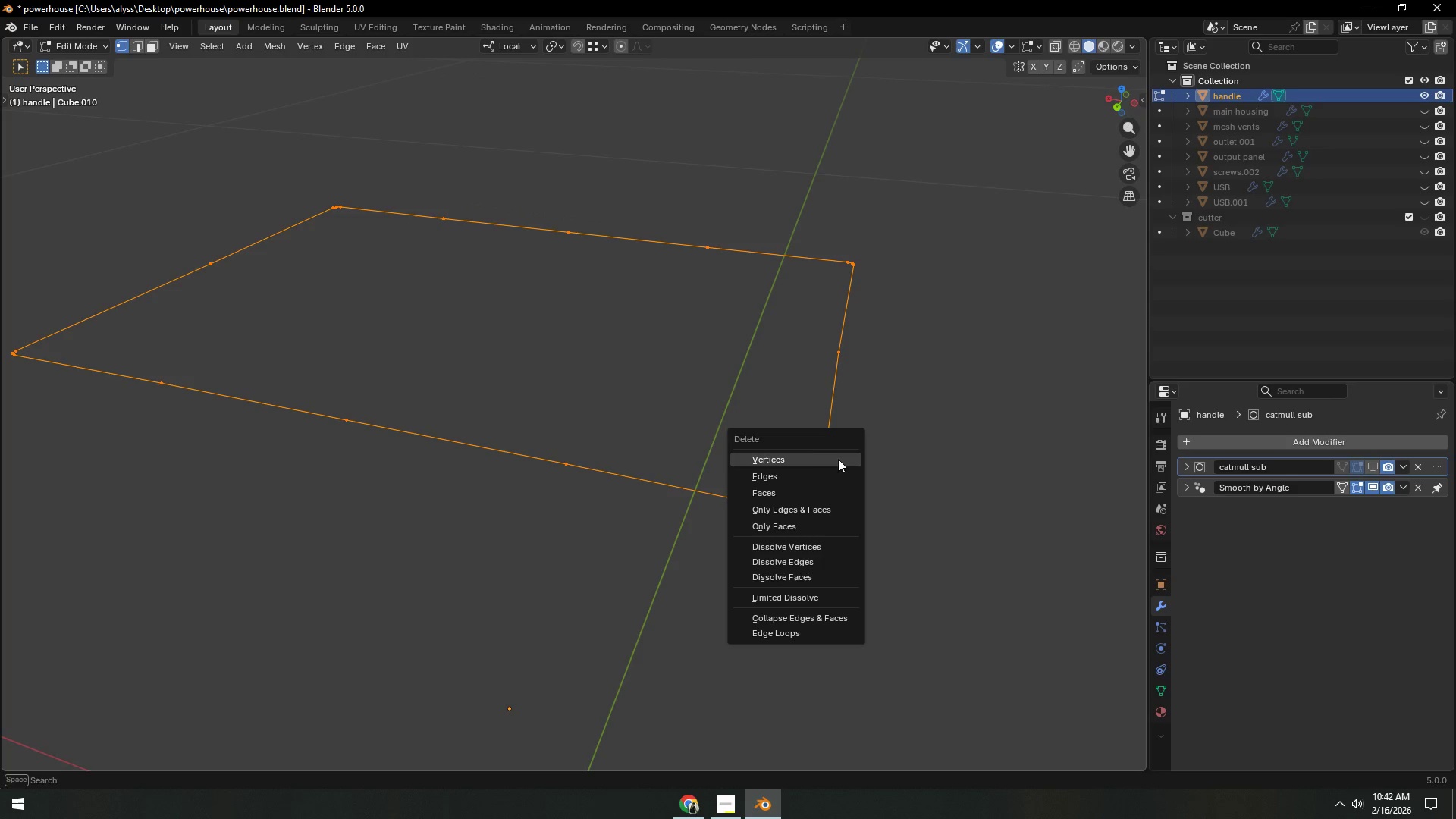 
left_click([838, 459])
 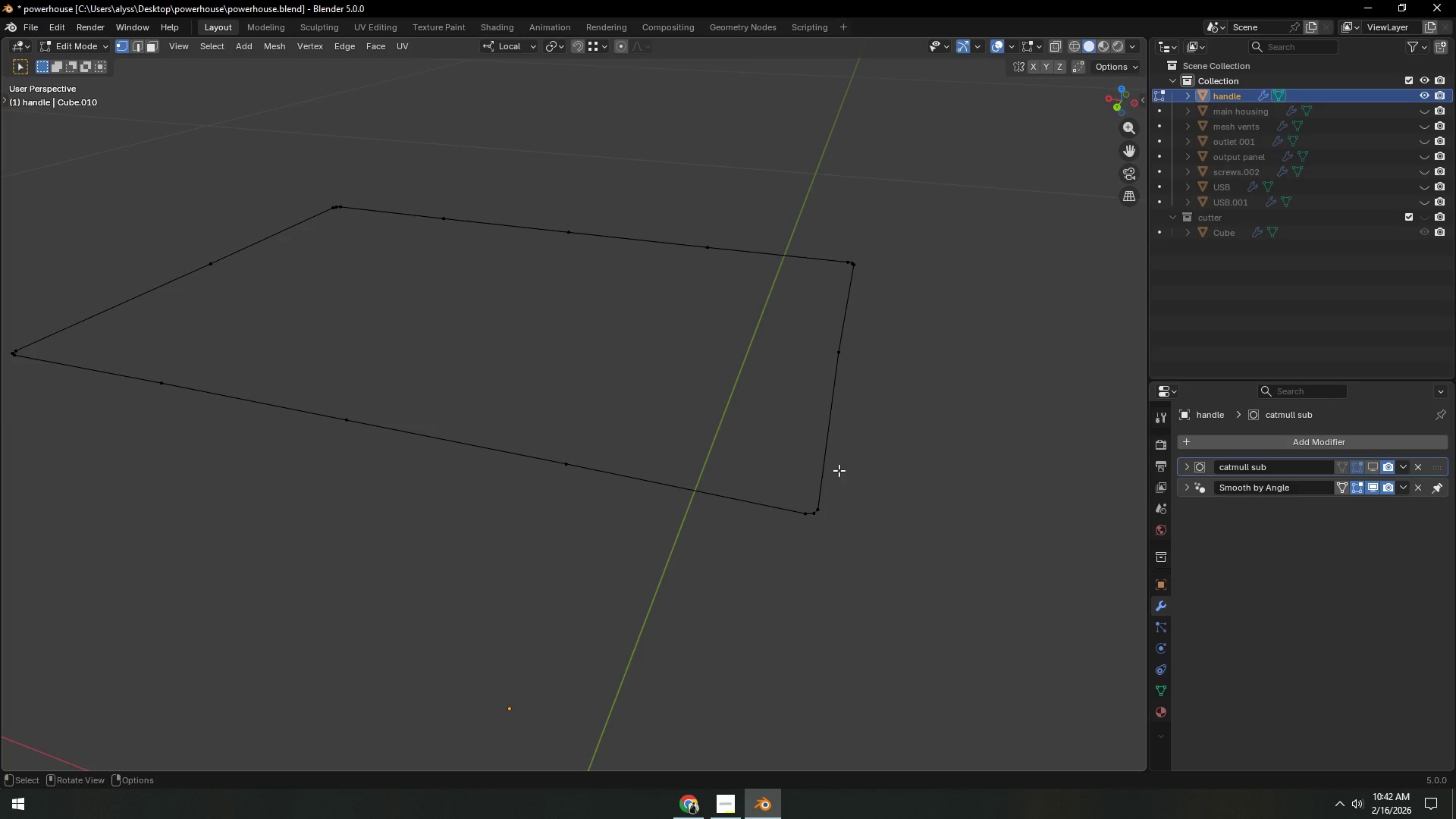 
key(A)
 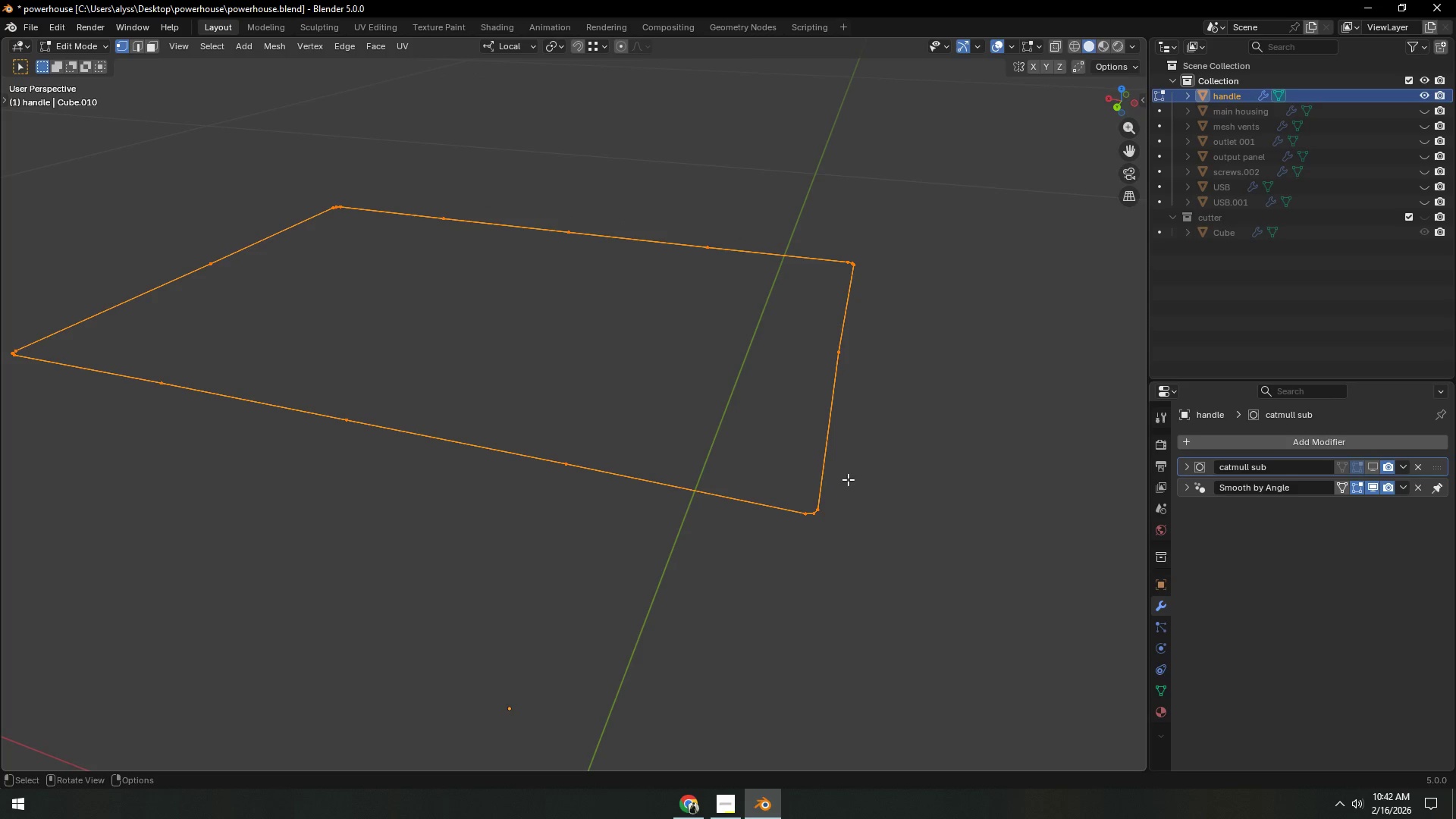 
key(F3)
 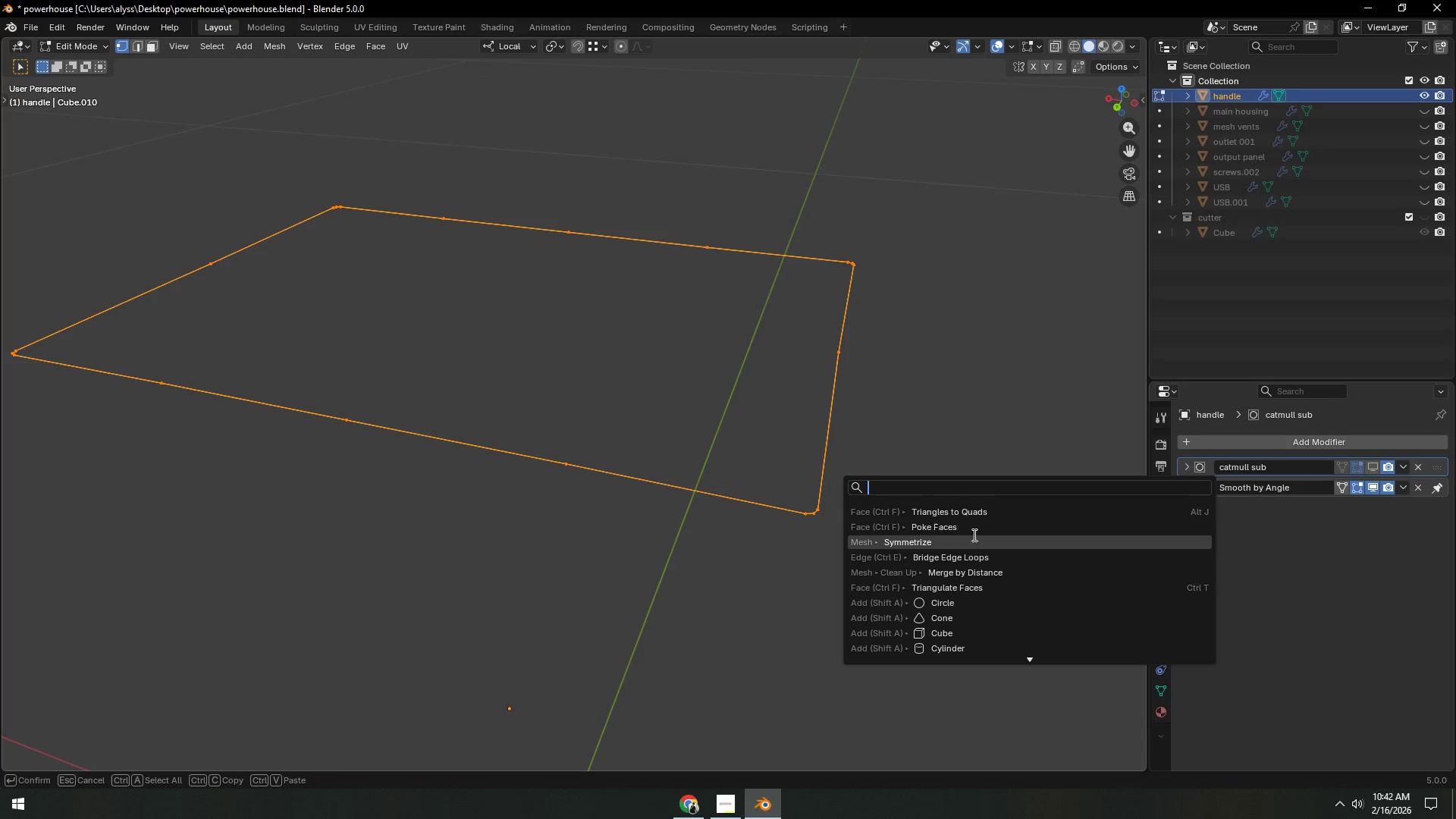 
left_click([974, 571])
 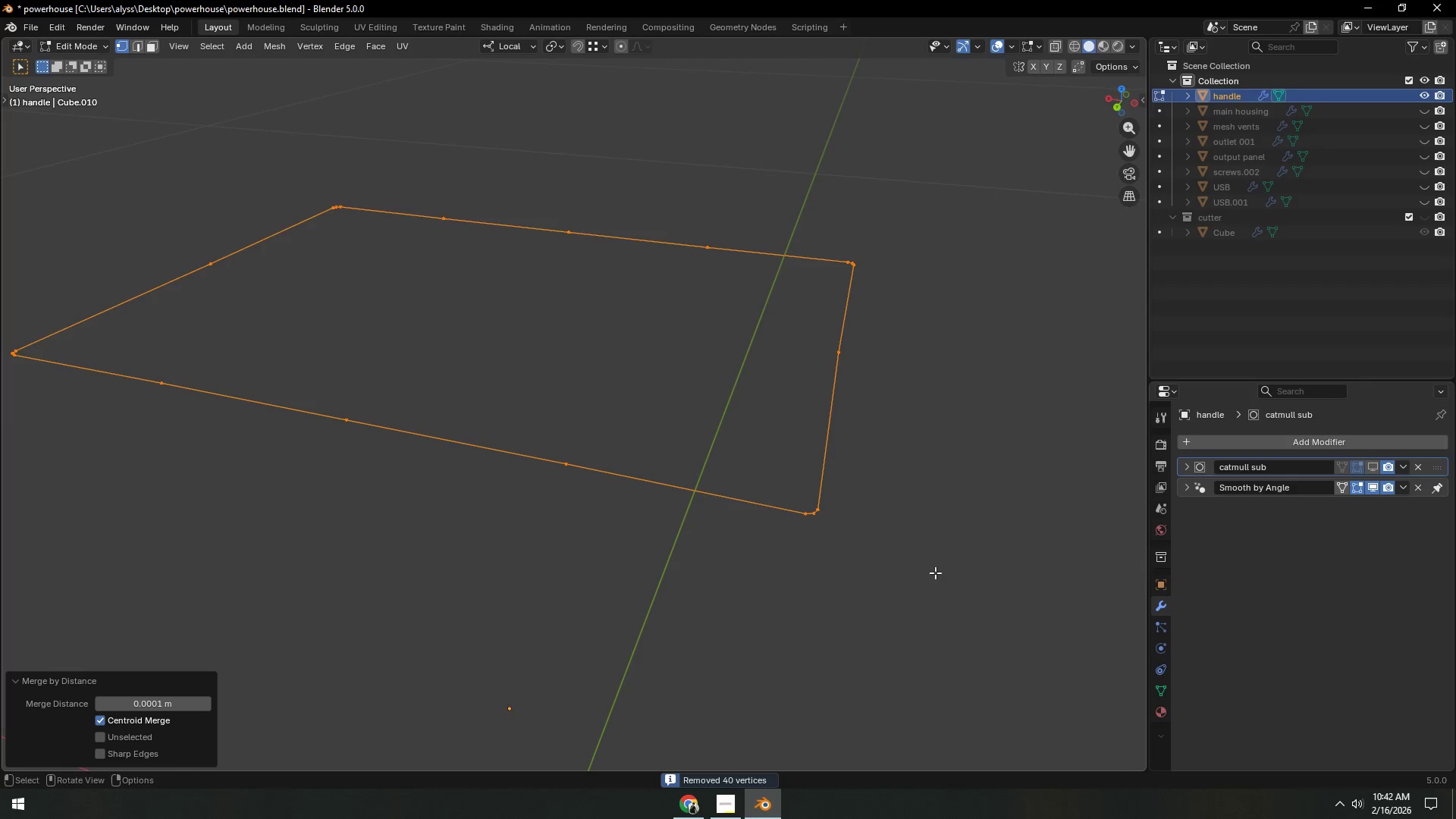 
hold_key(key=AltLeft, duration=0.44)
left_click([799, 515])
 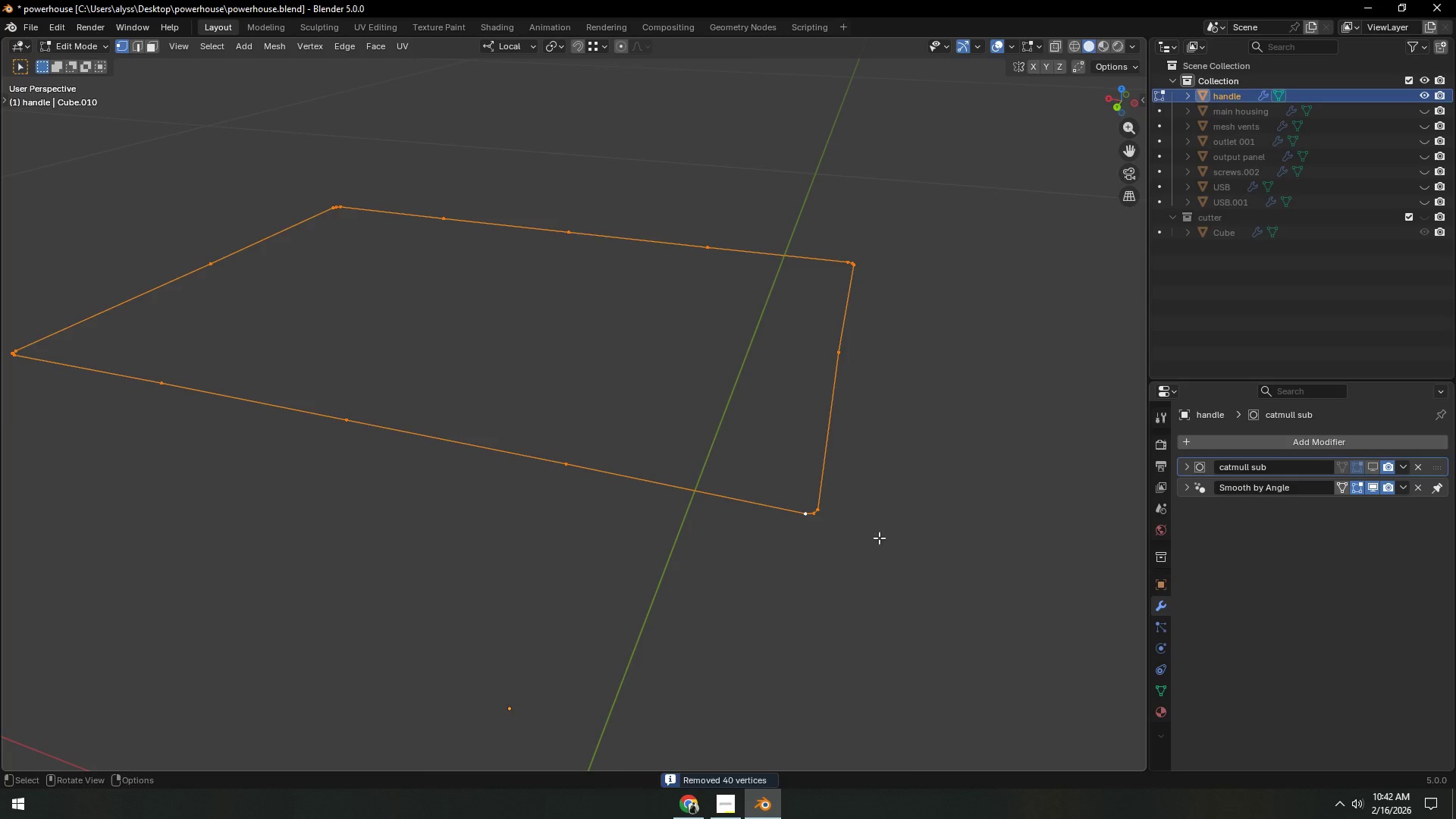 
key(E)
 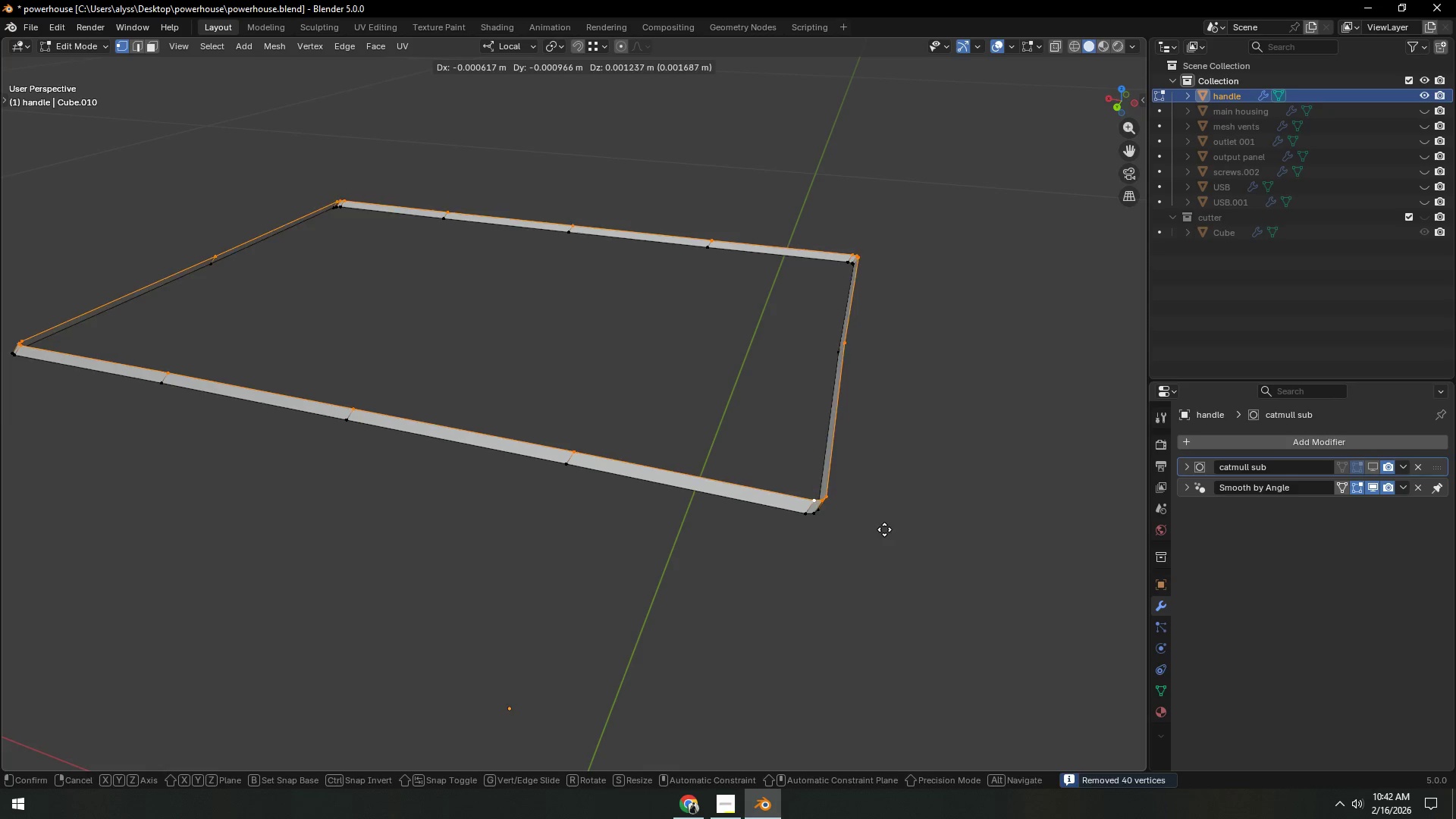 
right_click([884, 529])
 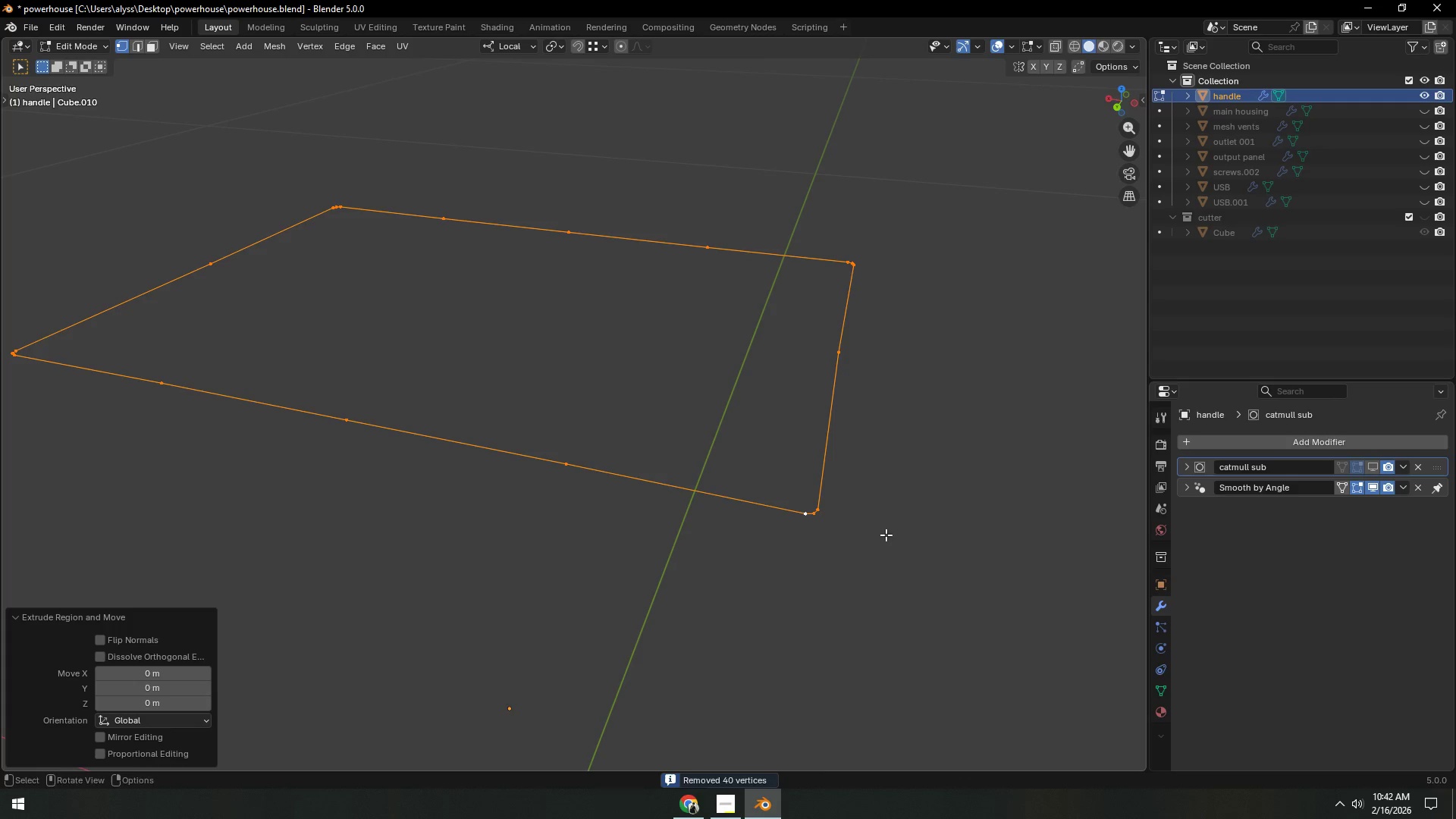 
key(S)
 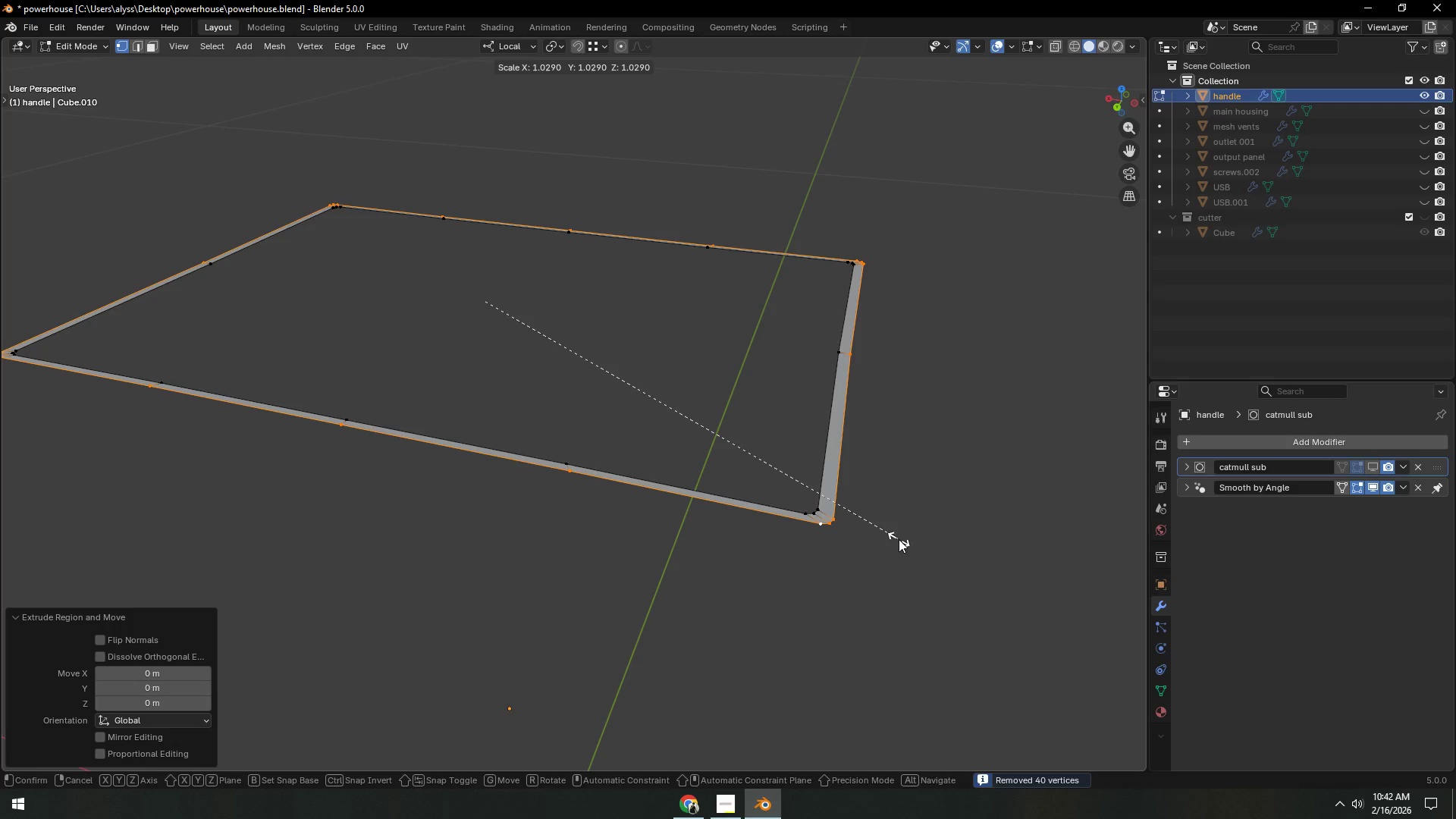 
key(X)
 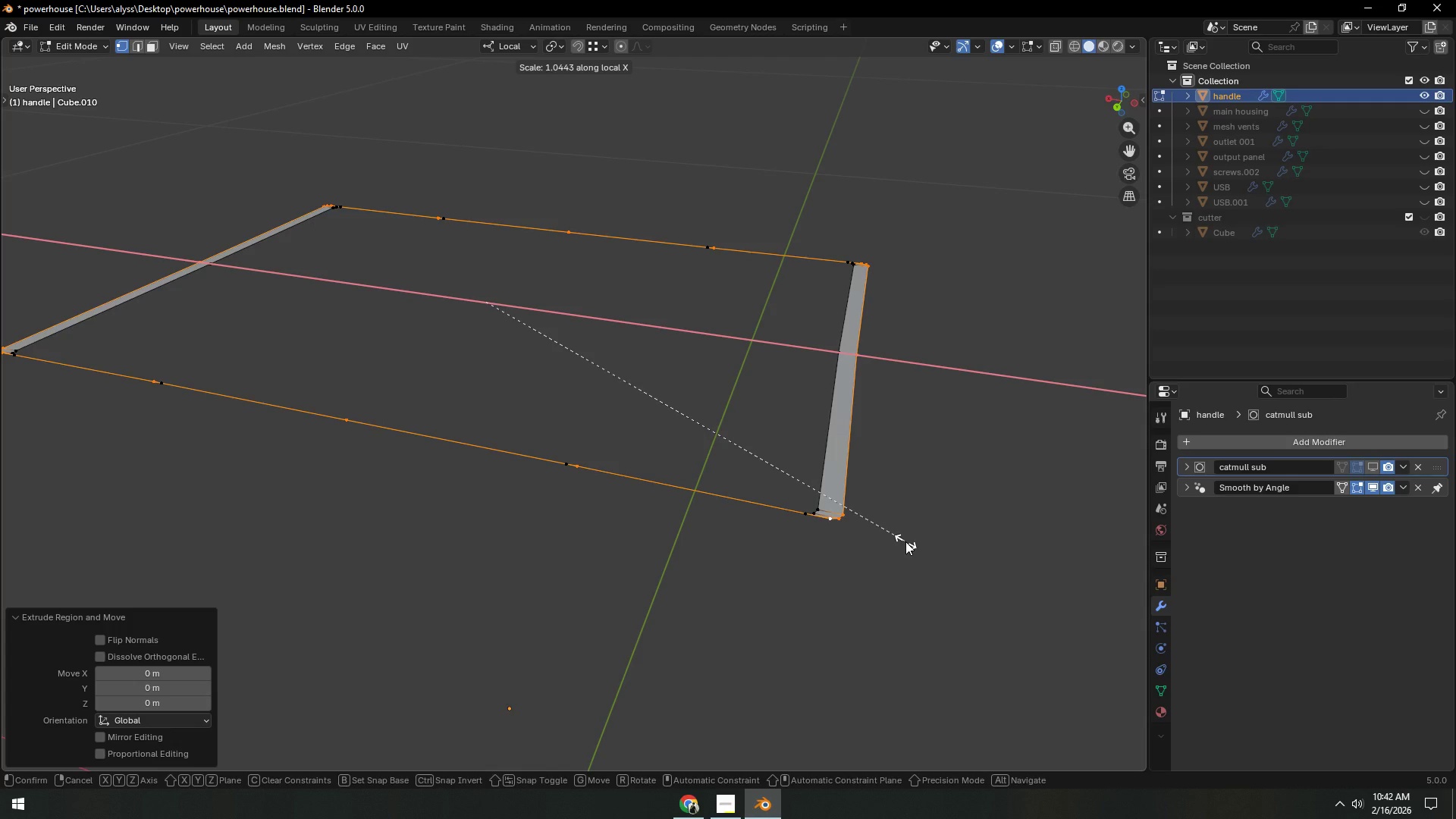 
left_click([905, 541])
 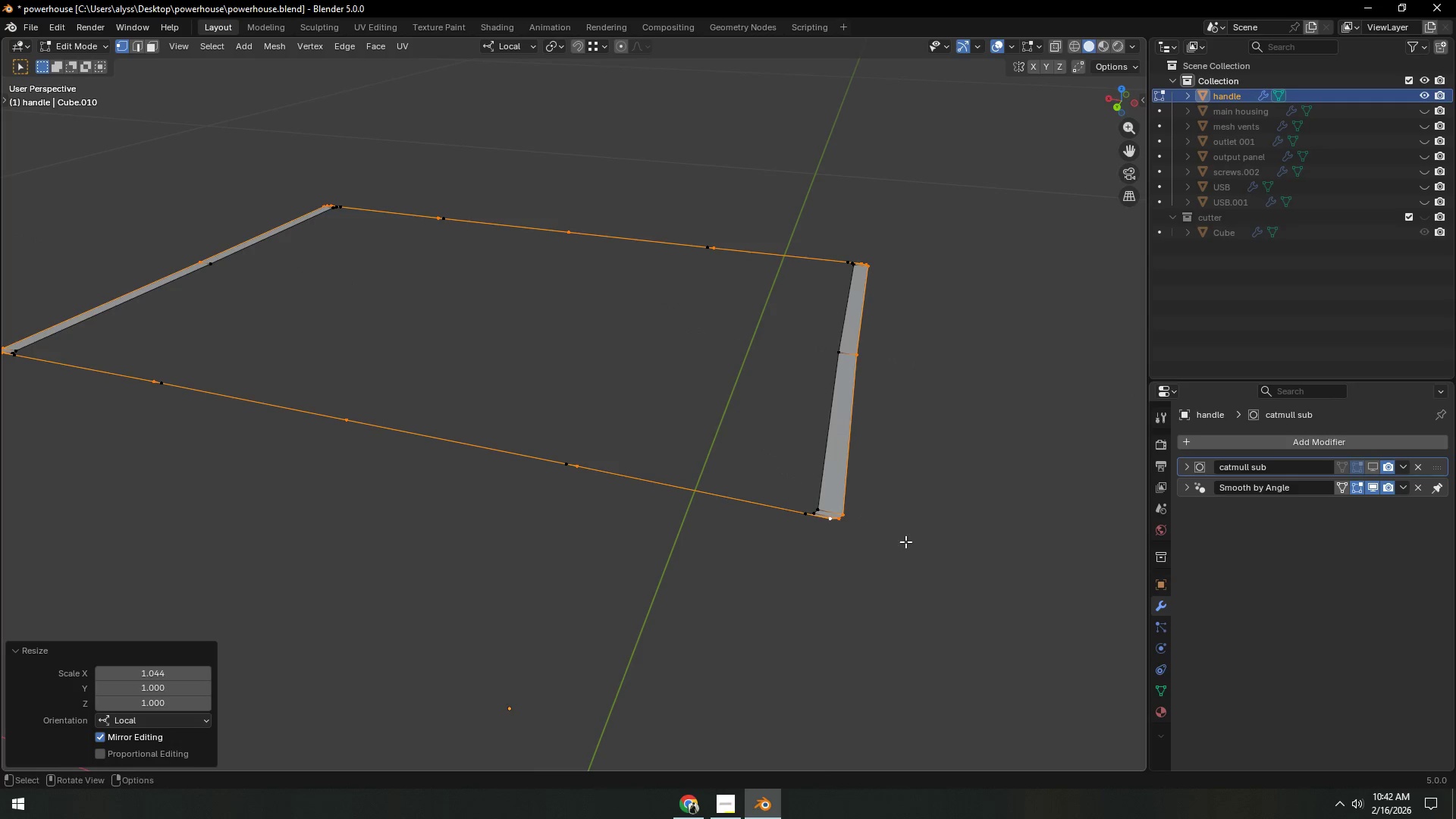 
key(S)
 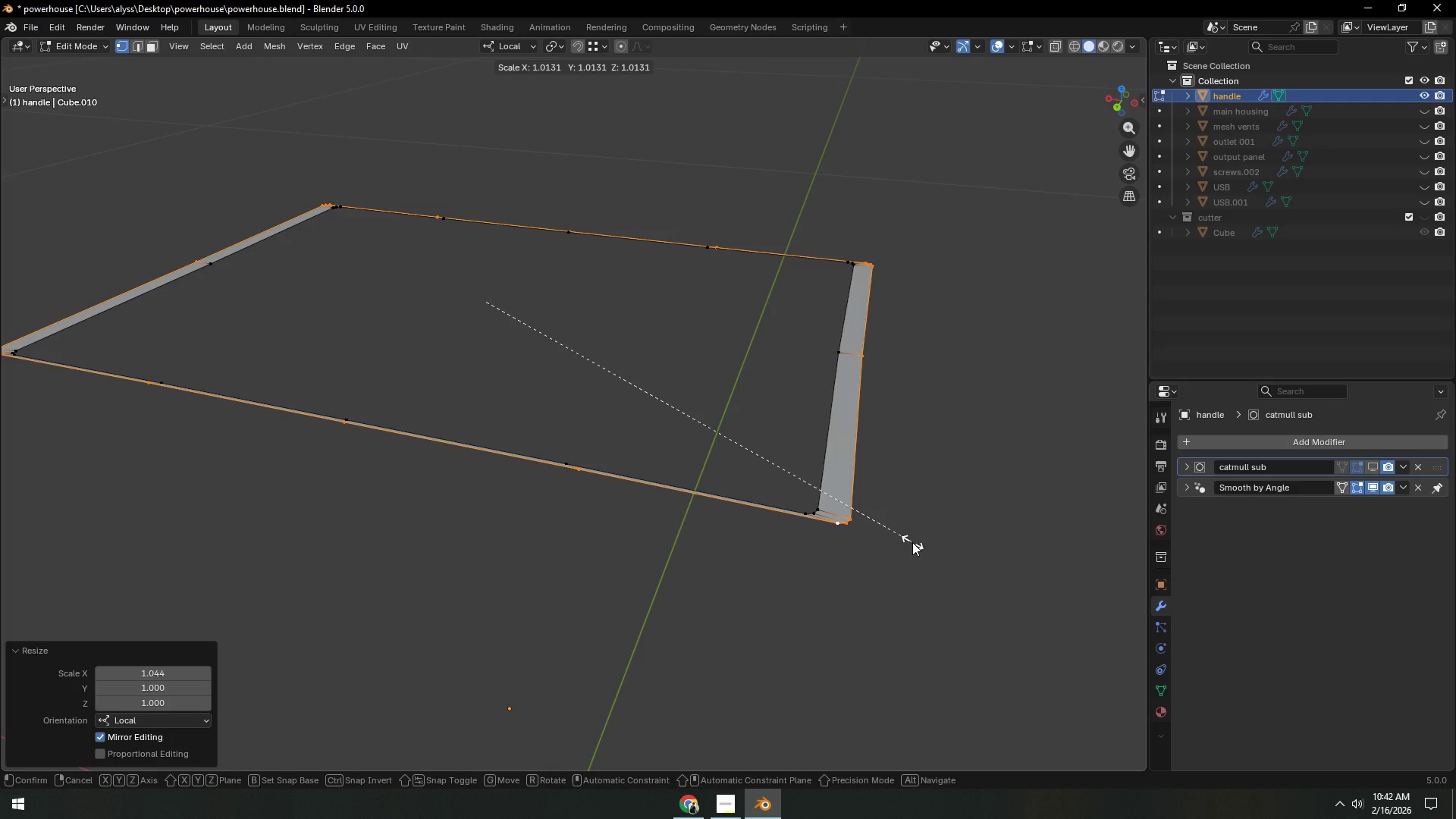 
key(Y)
 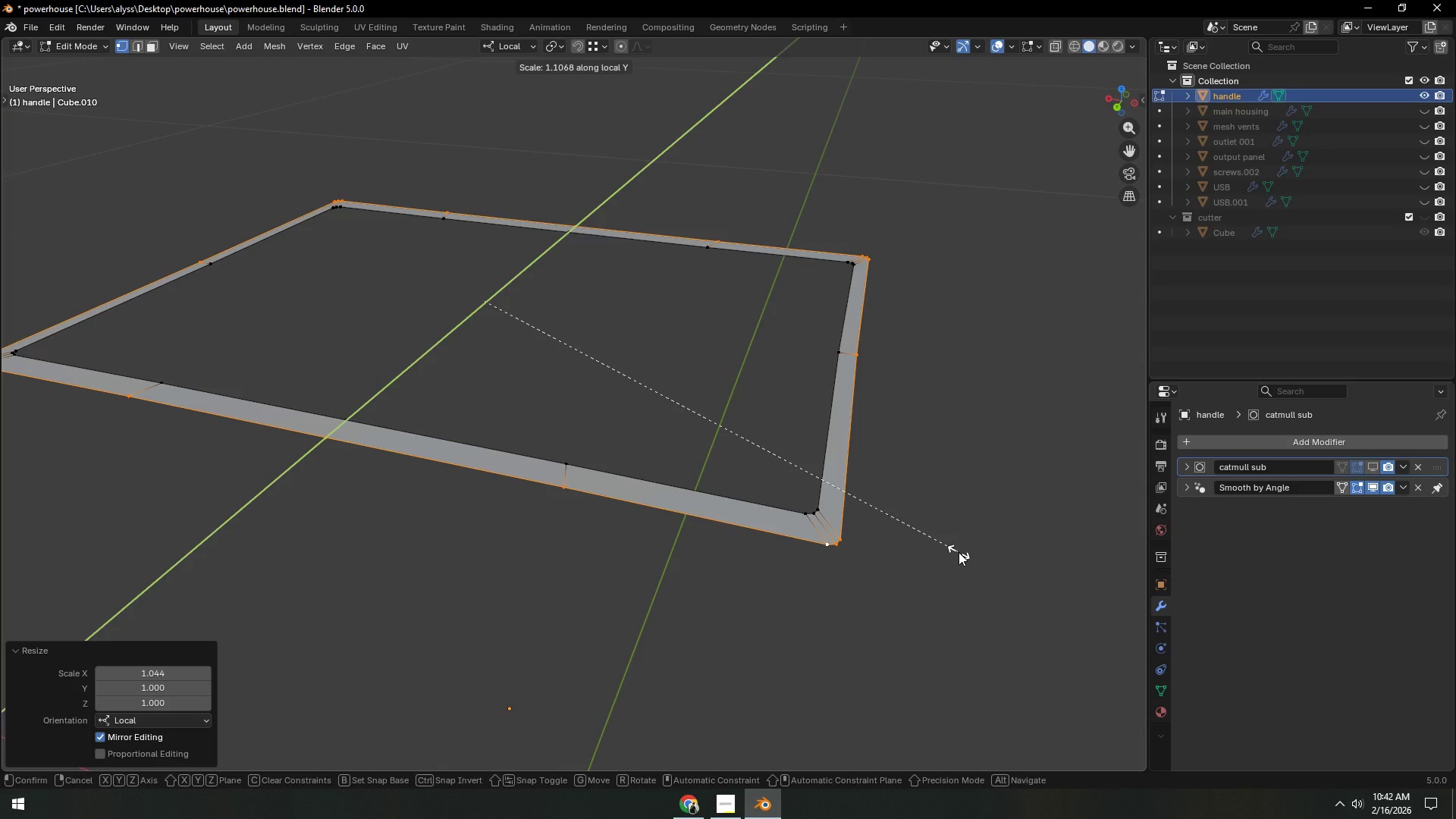 
wait(7.47)
 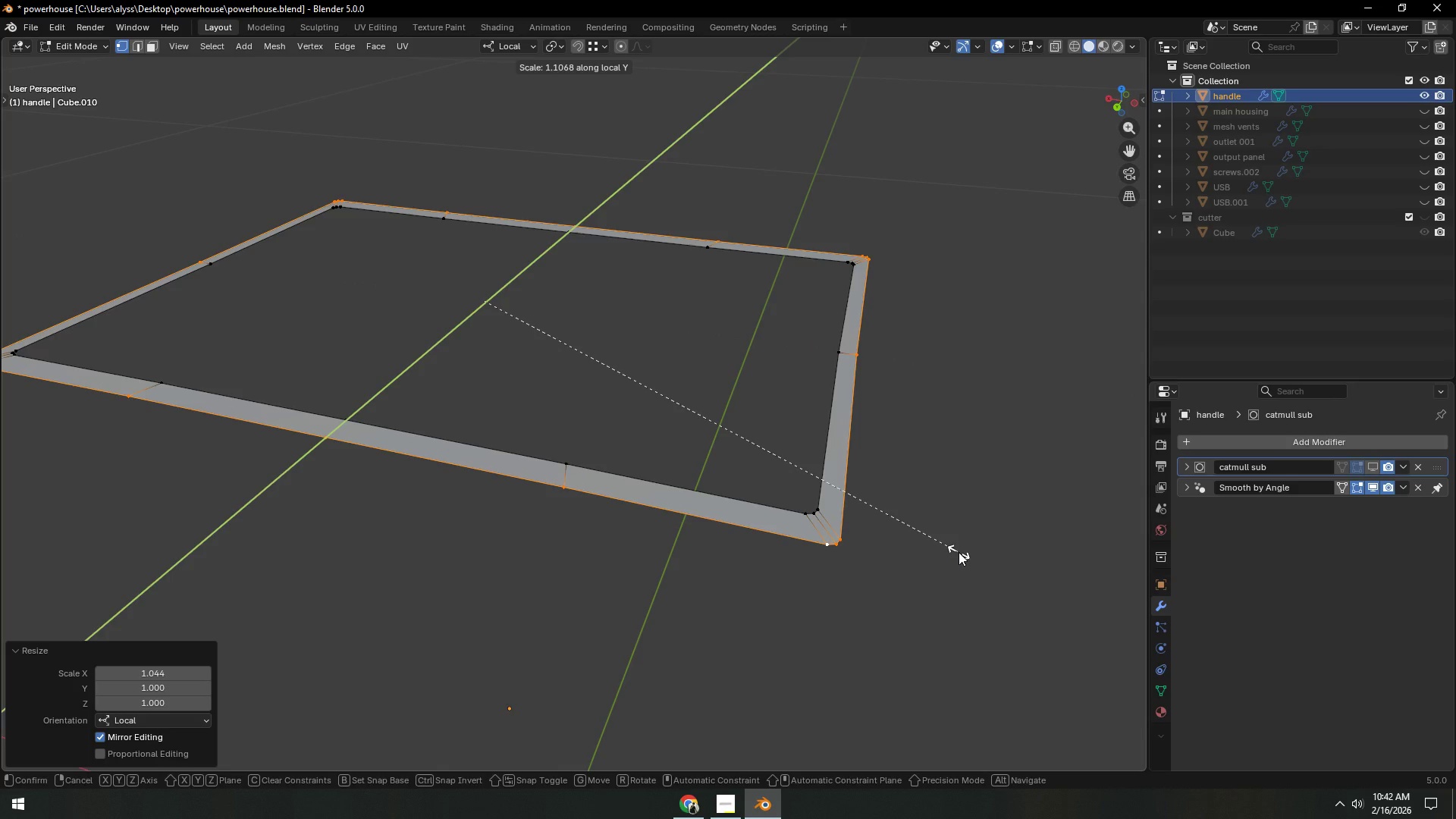 
right_click([959, 552])
 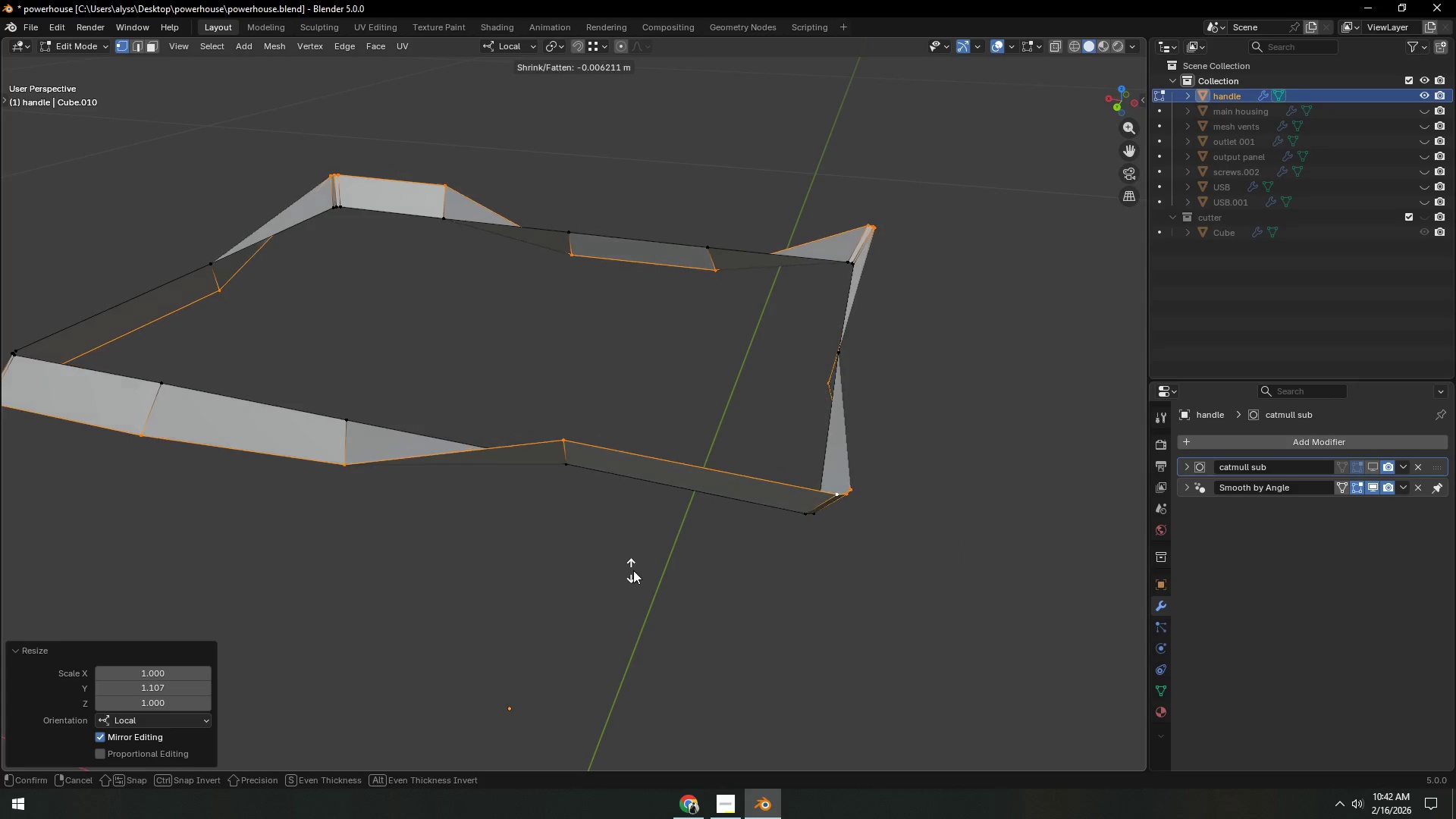 
left_click([959, 552])
 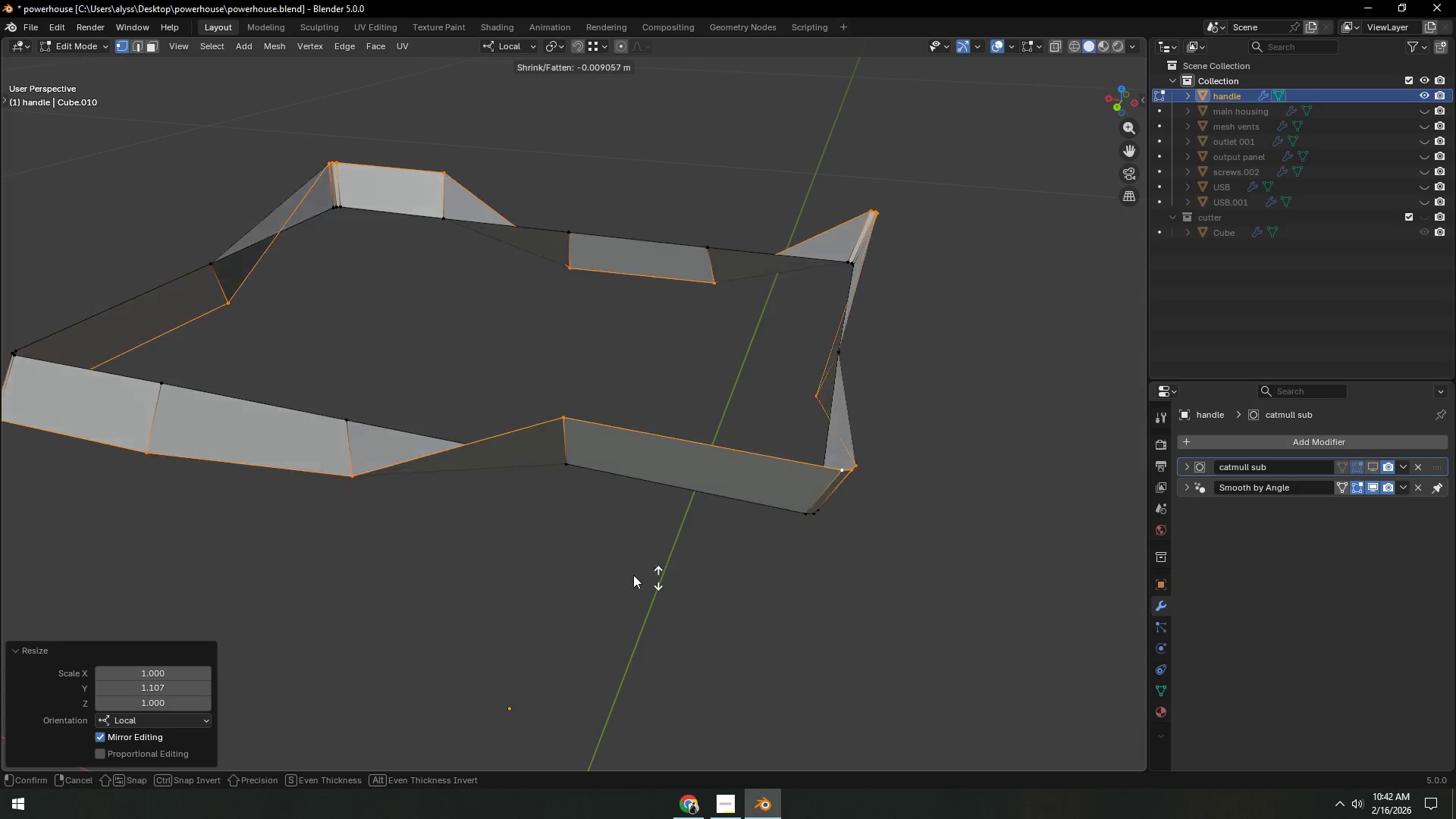 
right_click([636, 570])
 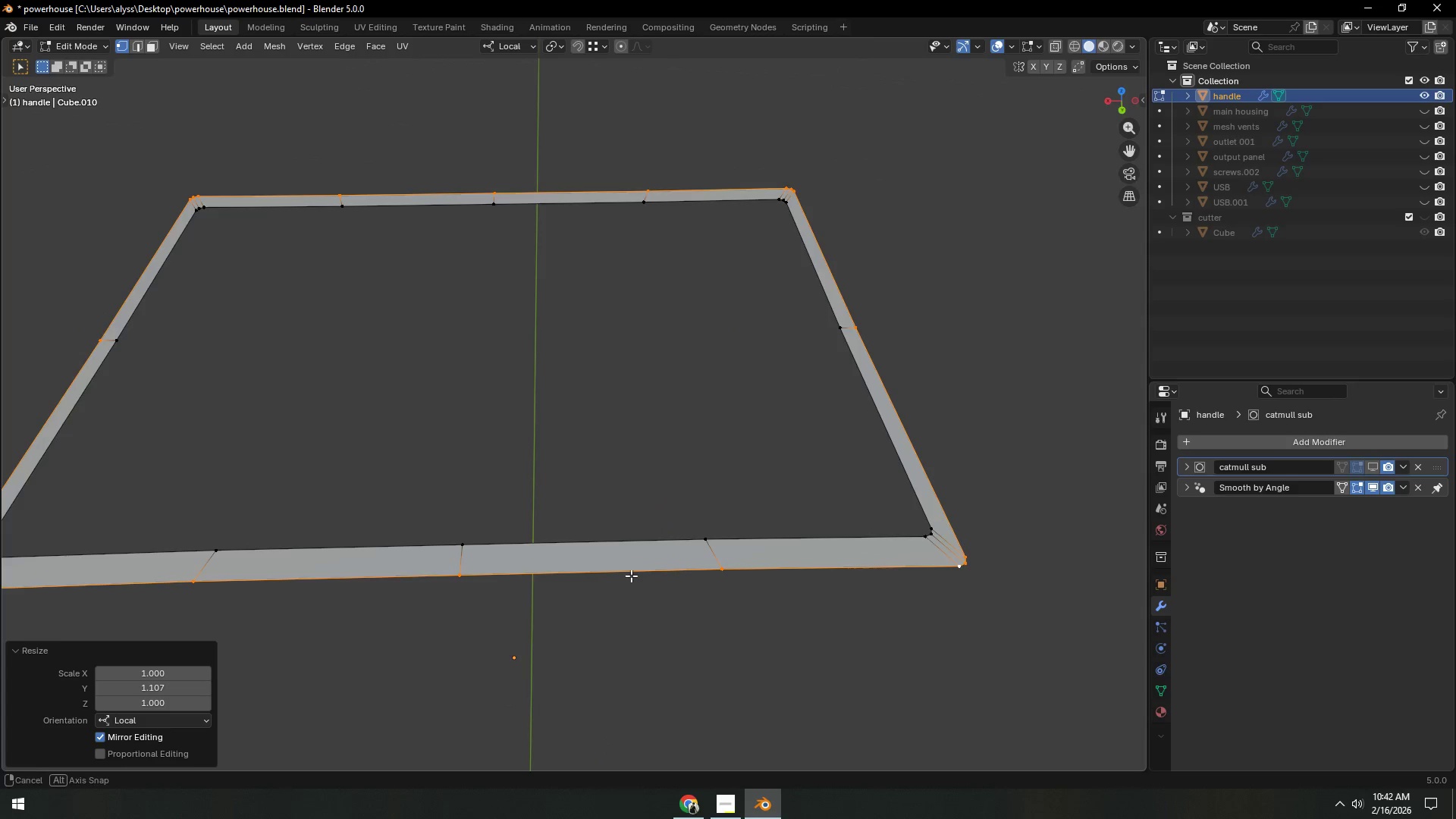 
scroll: coordinate [638, 576], scroll_direction: down, amount: 1.0
 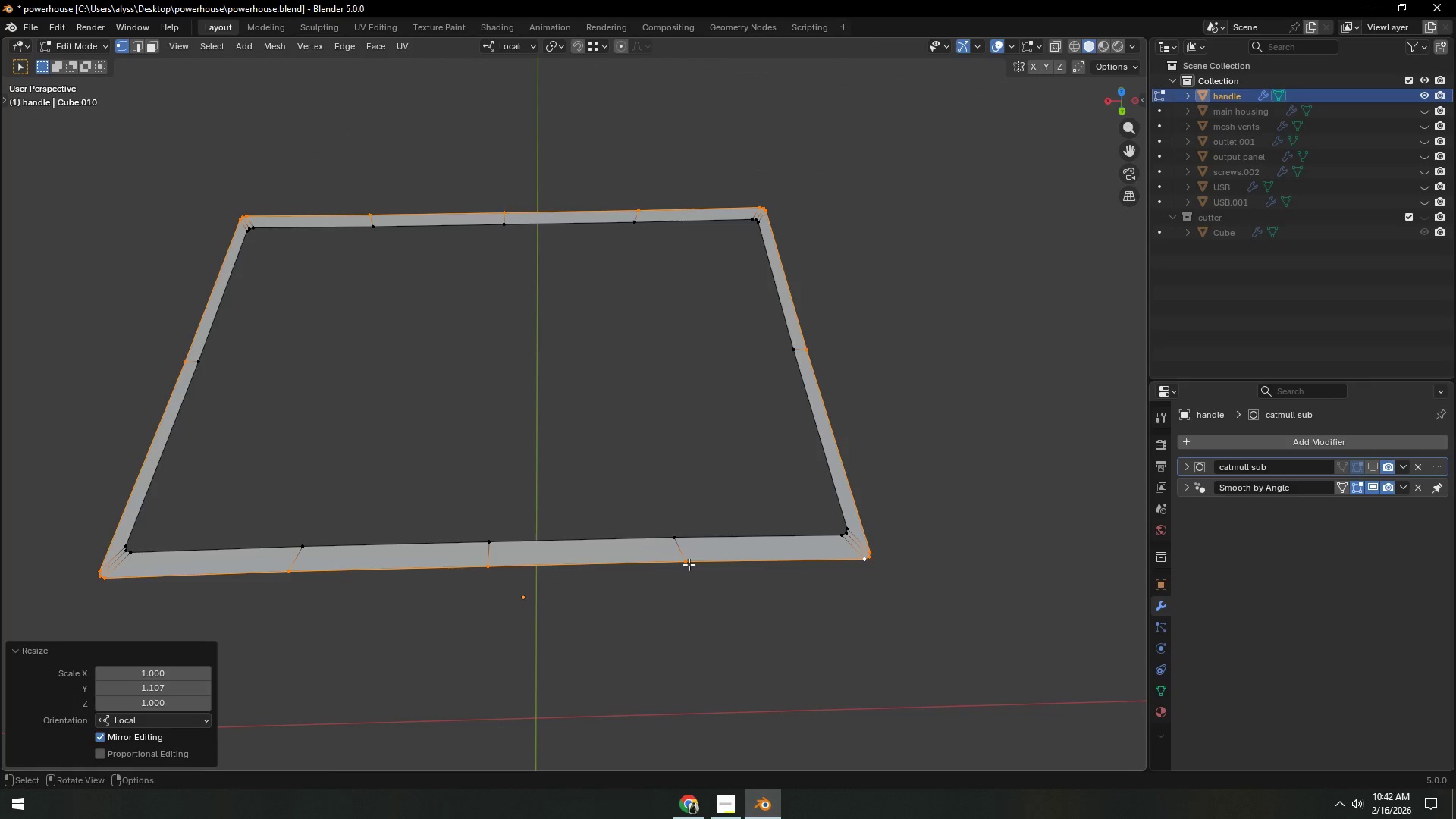 
left_click([701, 562])
 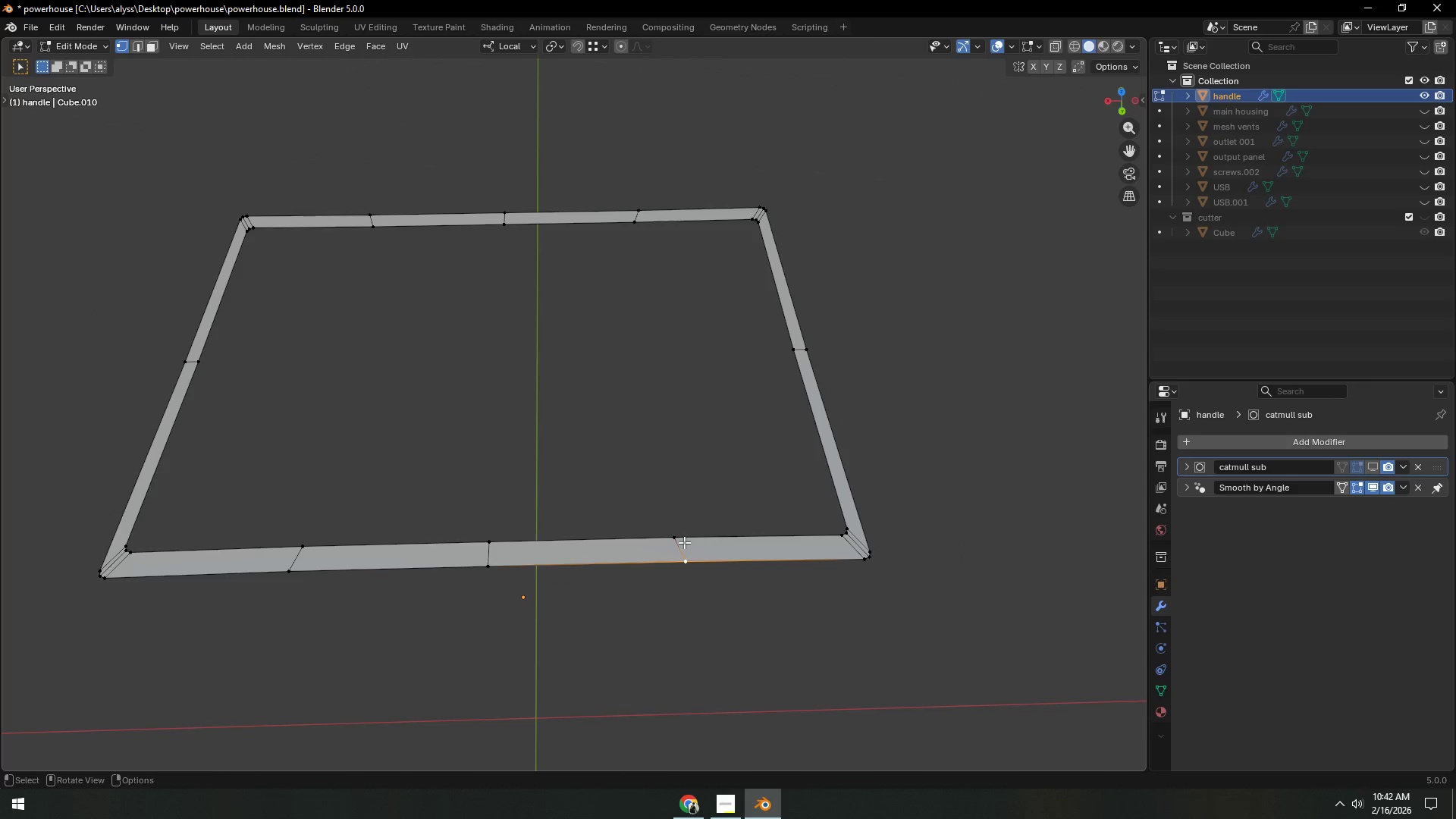 
type(gx)
 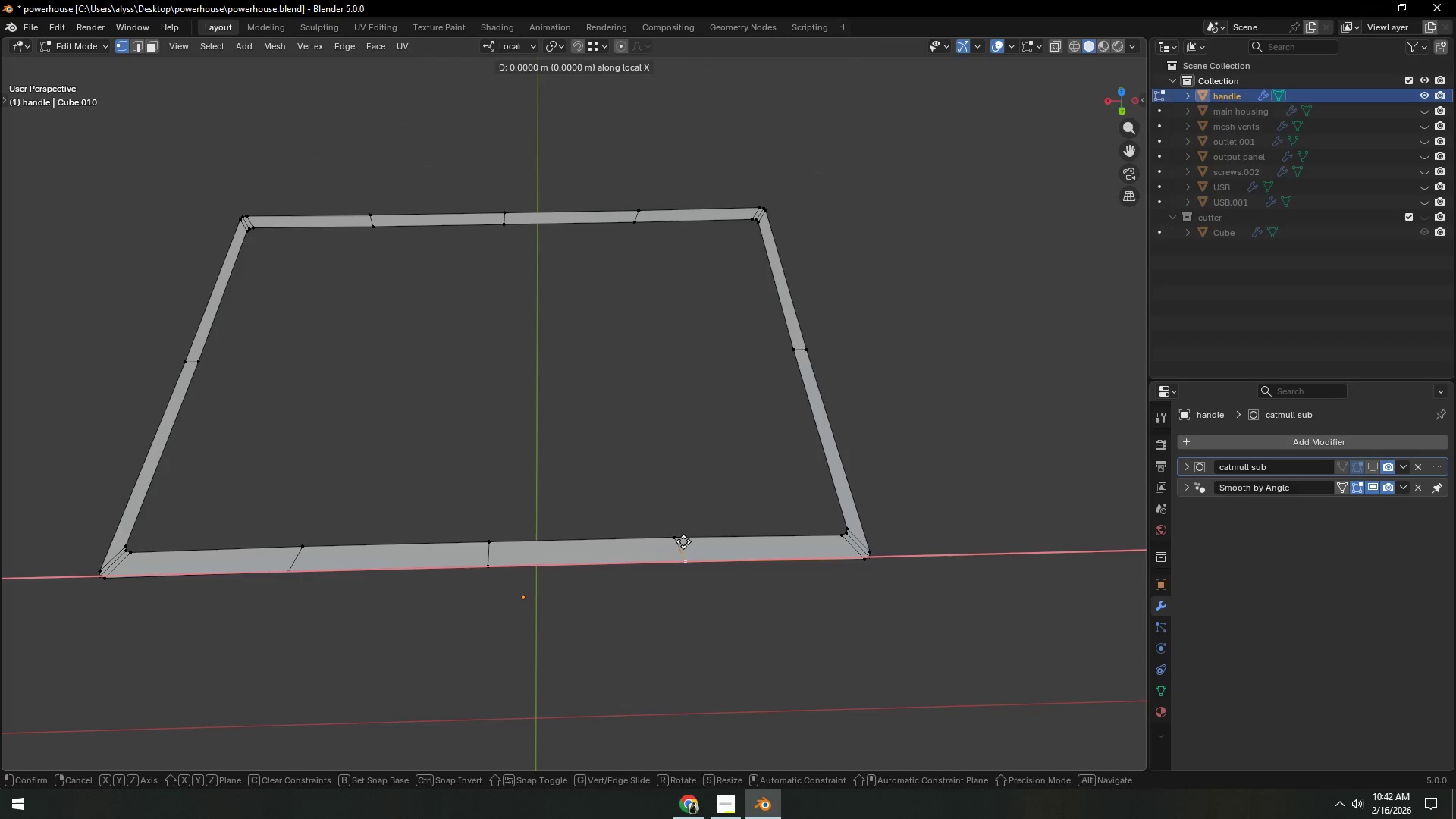 
hold_key(key=ControlLeft, duration=0.38)
left_click([683, 541])
 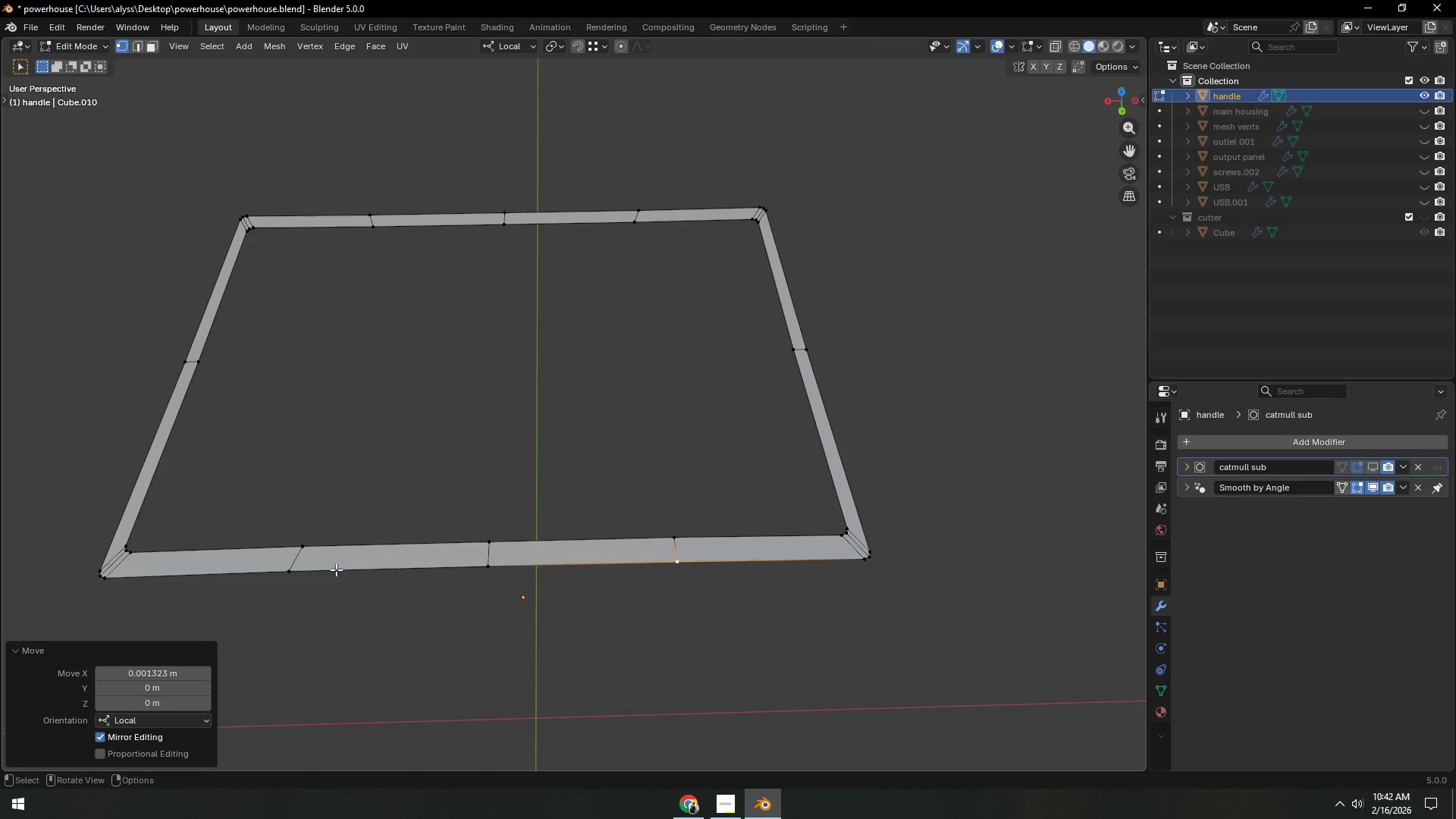 
left_click([287, 572])
 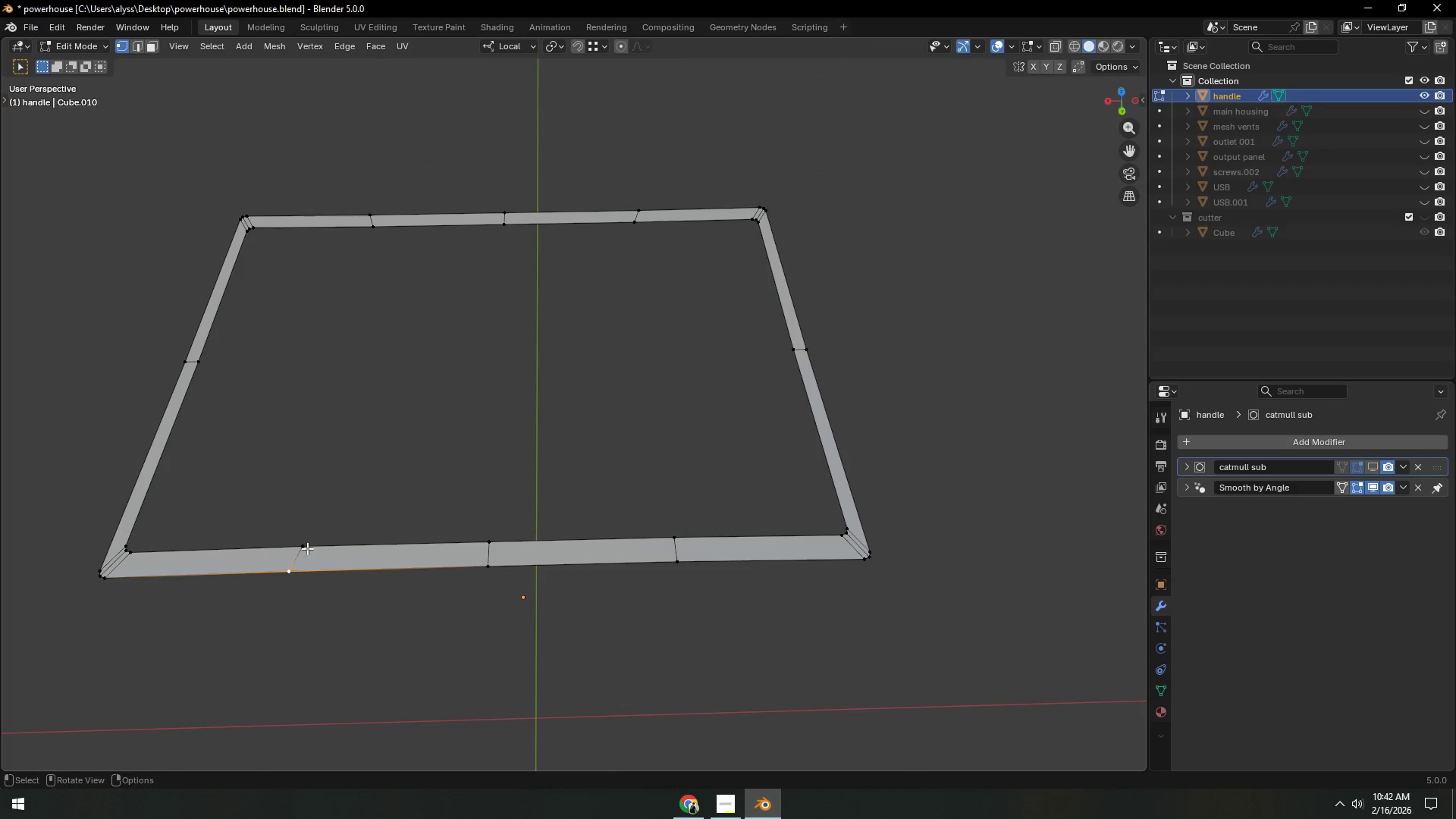 
type(gx)
 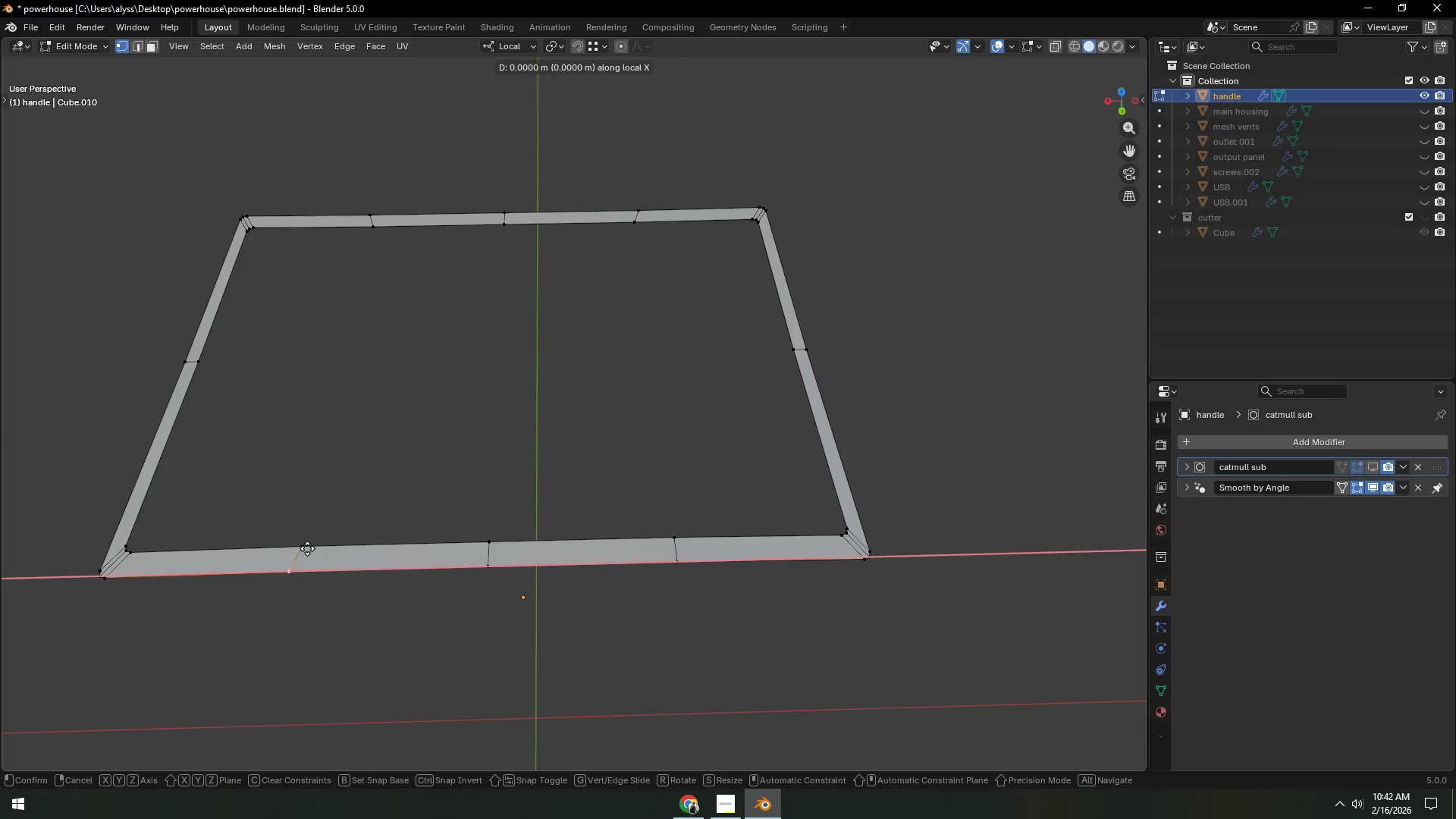 
hold_key(key=ControlLeft, duration=0.39)
left_click([307, 548])
 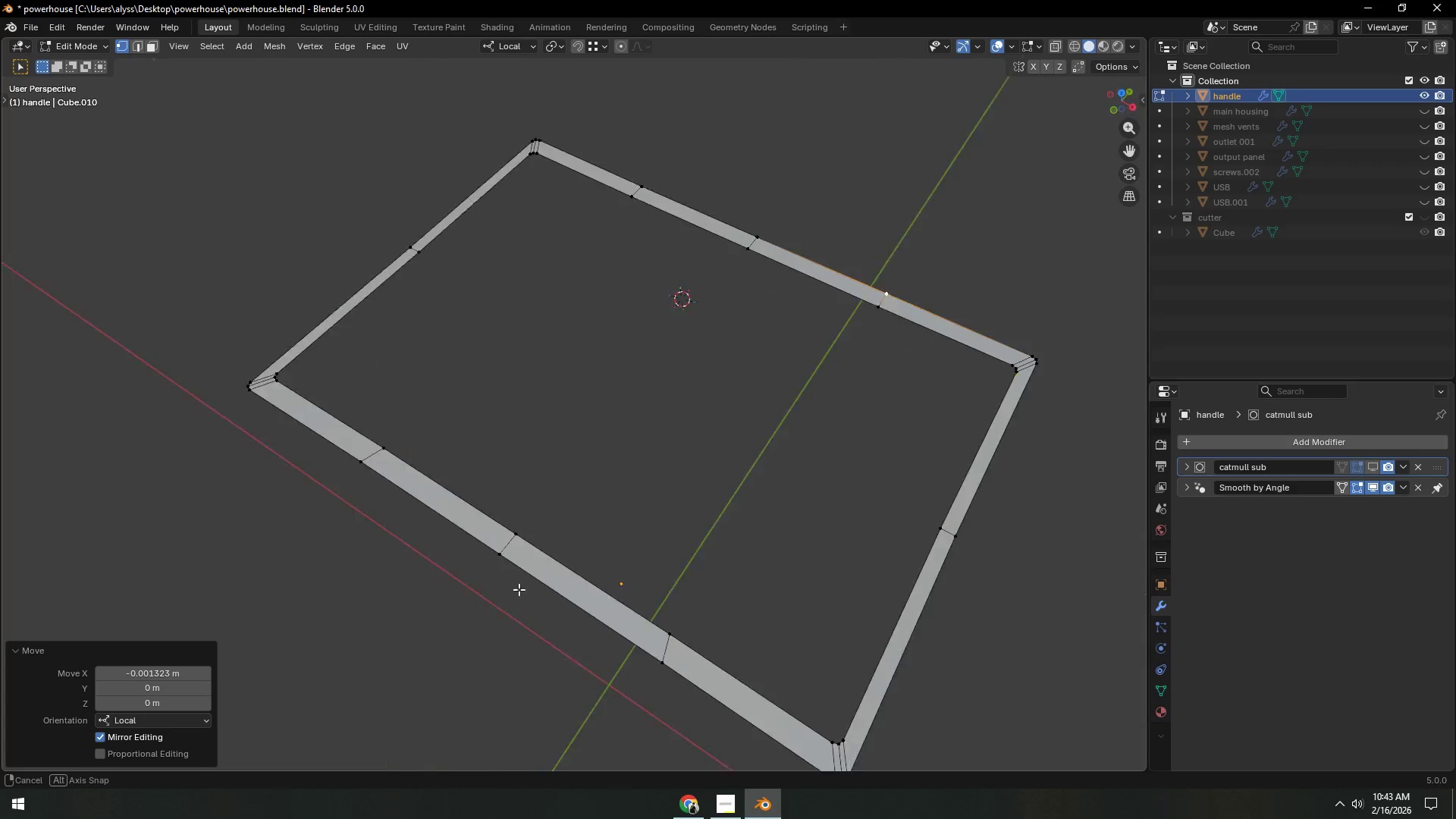 
left_click([808, 615])
 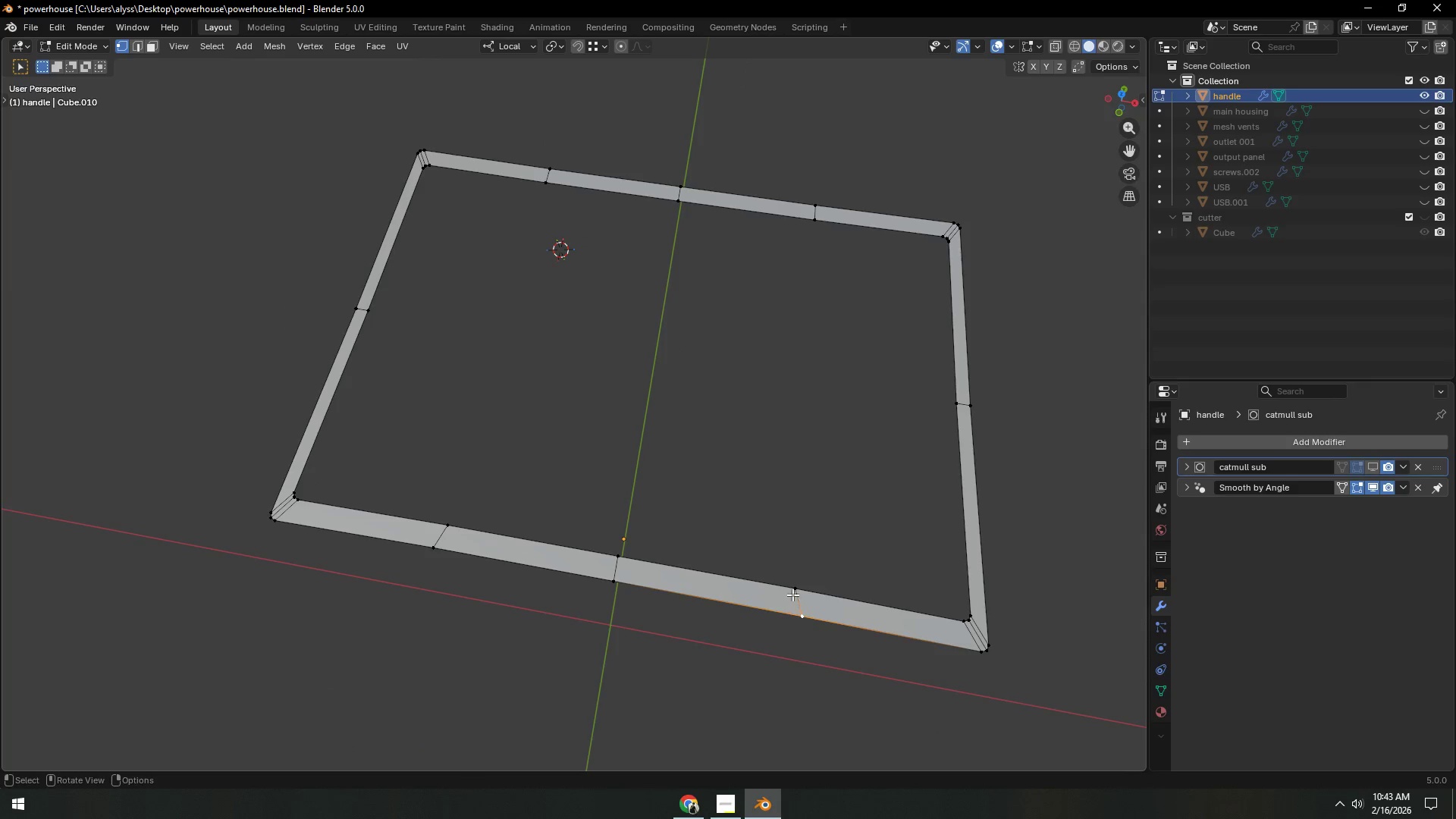 
type(gx)
 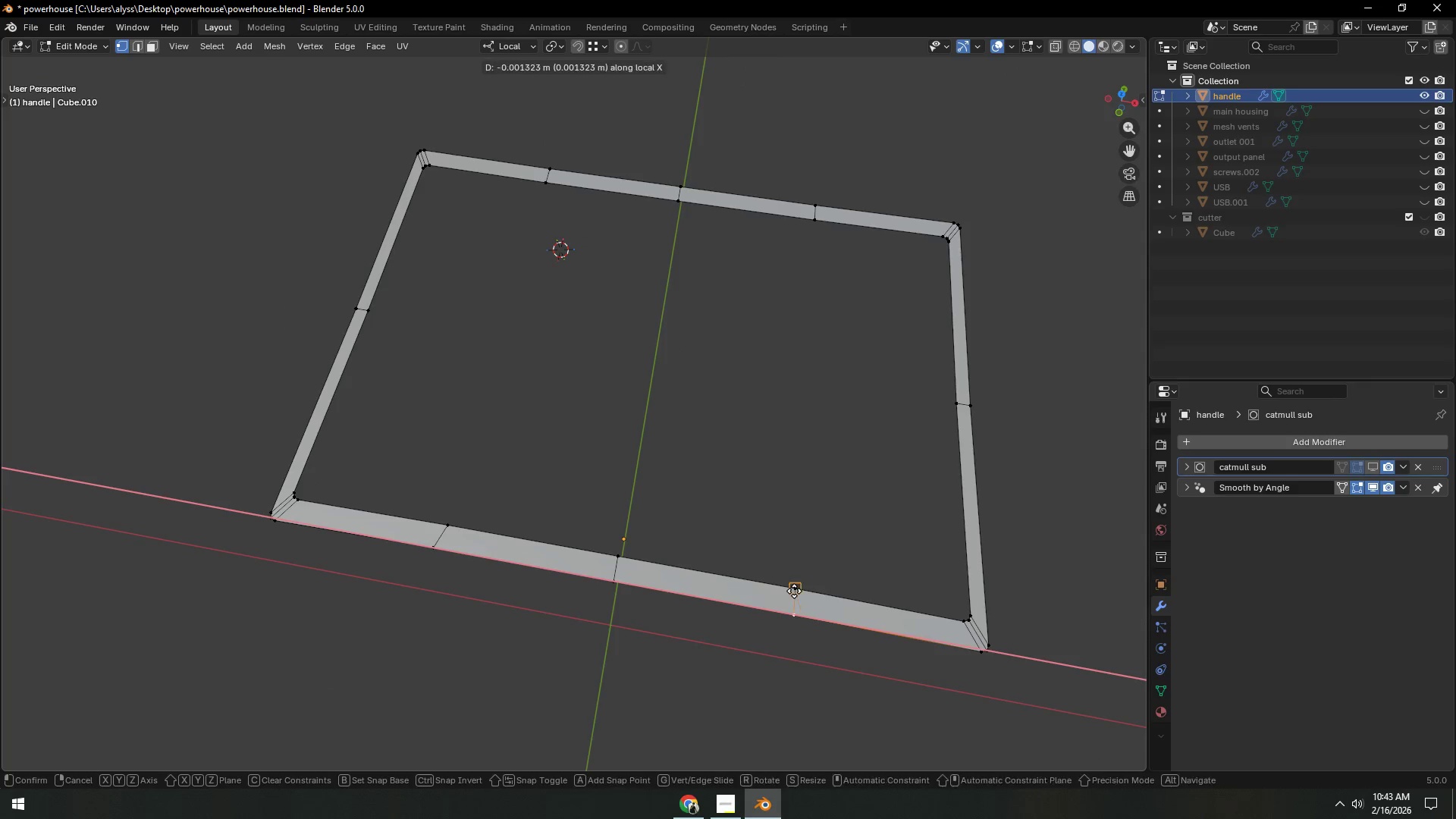 
hold_key(key=ControlLeft, duration=0.31)
left_click([794, 591])
 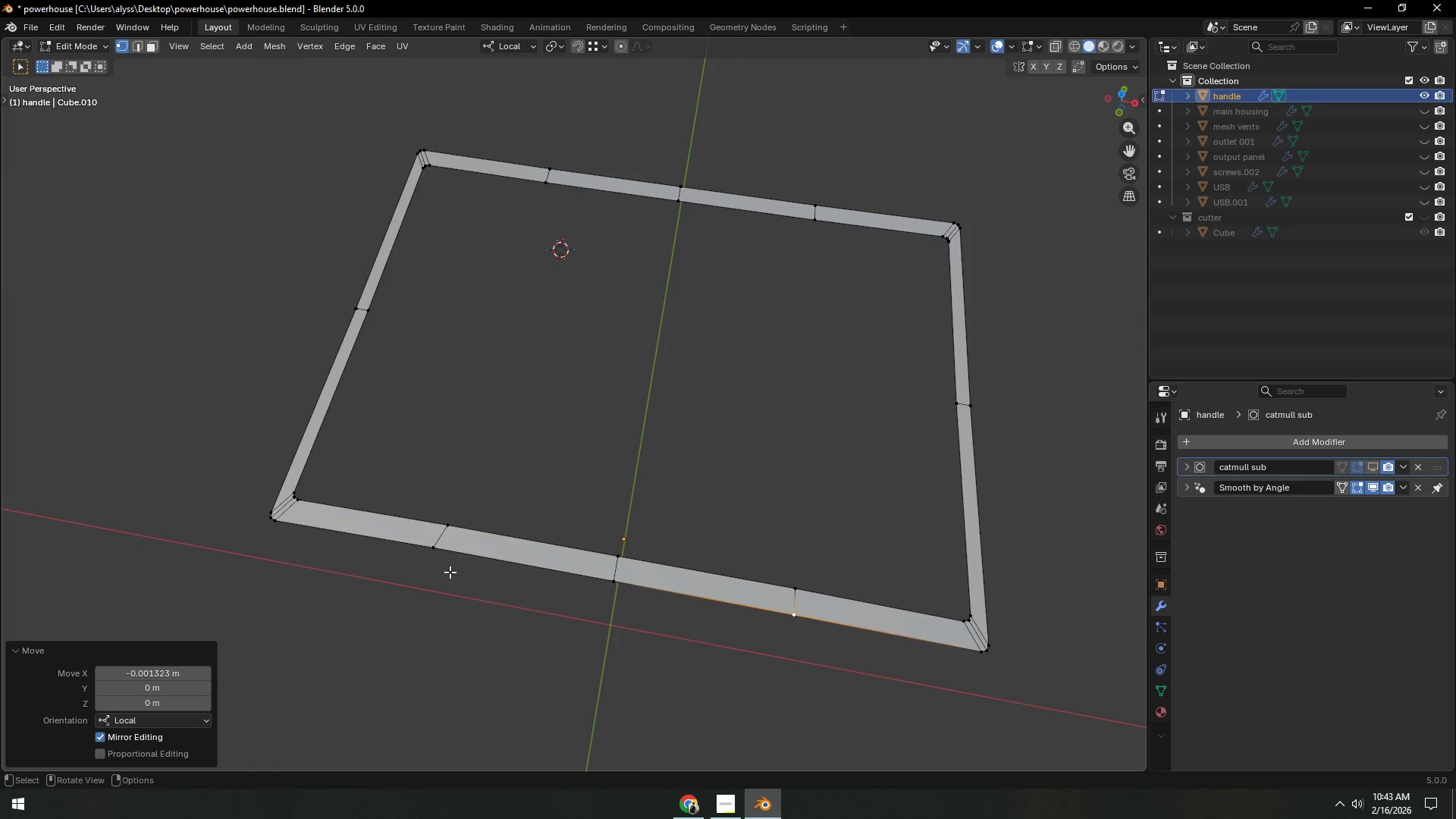 
left_click([426, 563])
 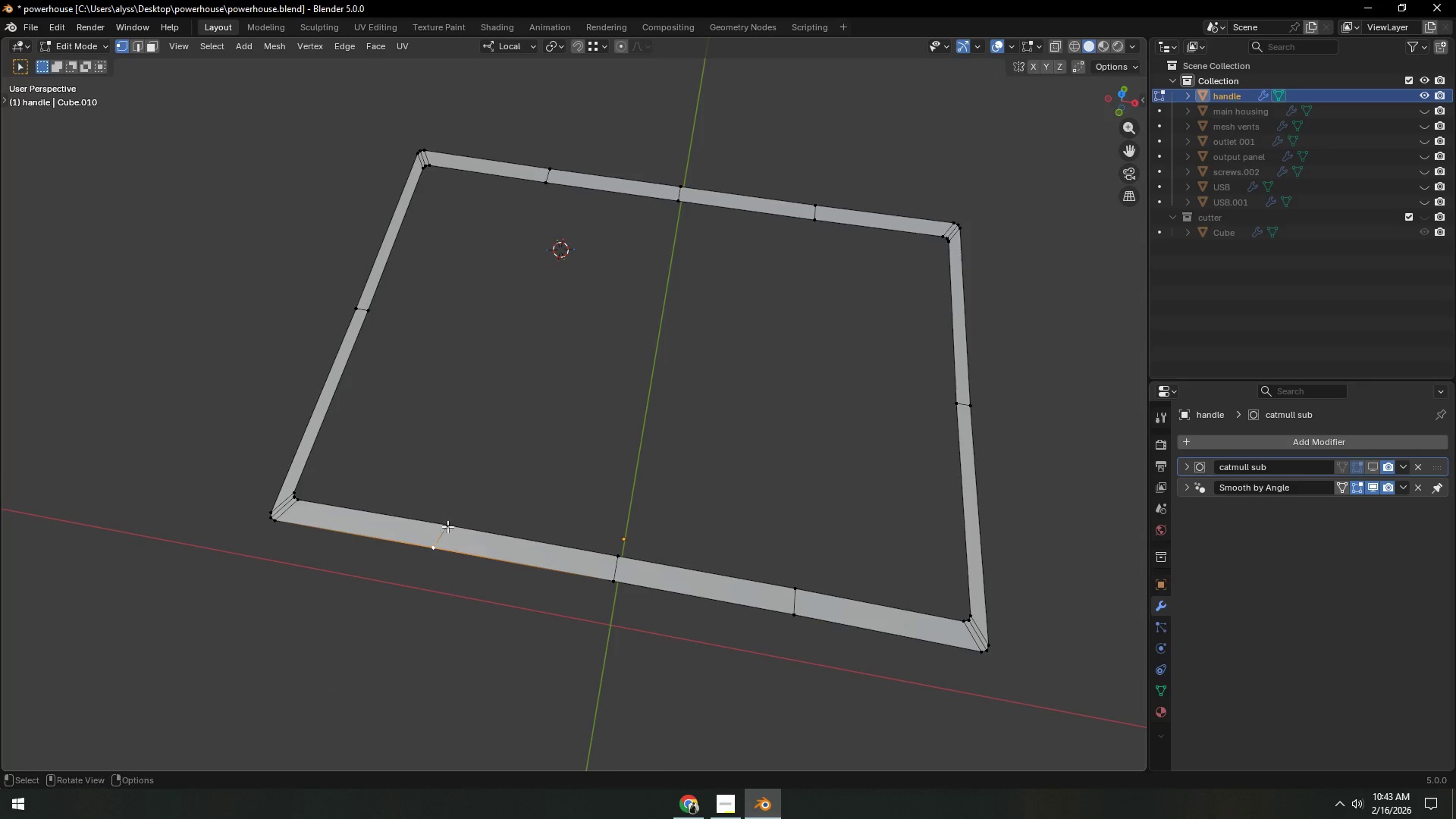 
type(gx)
 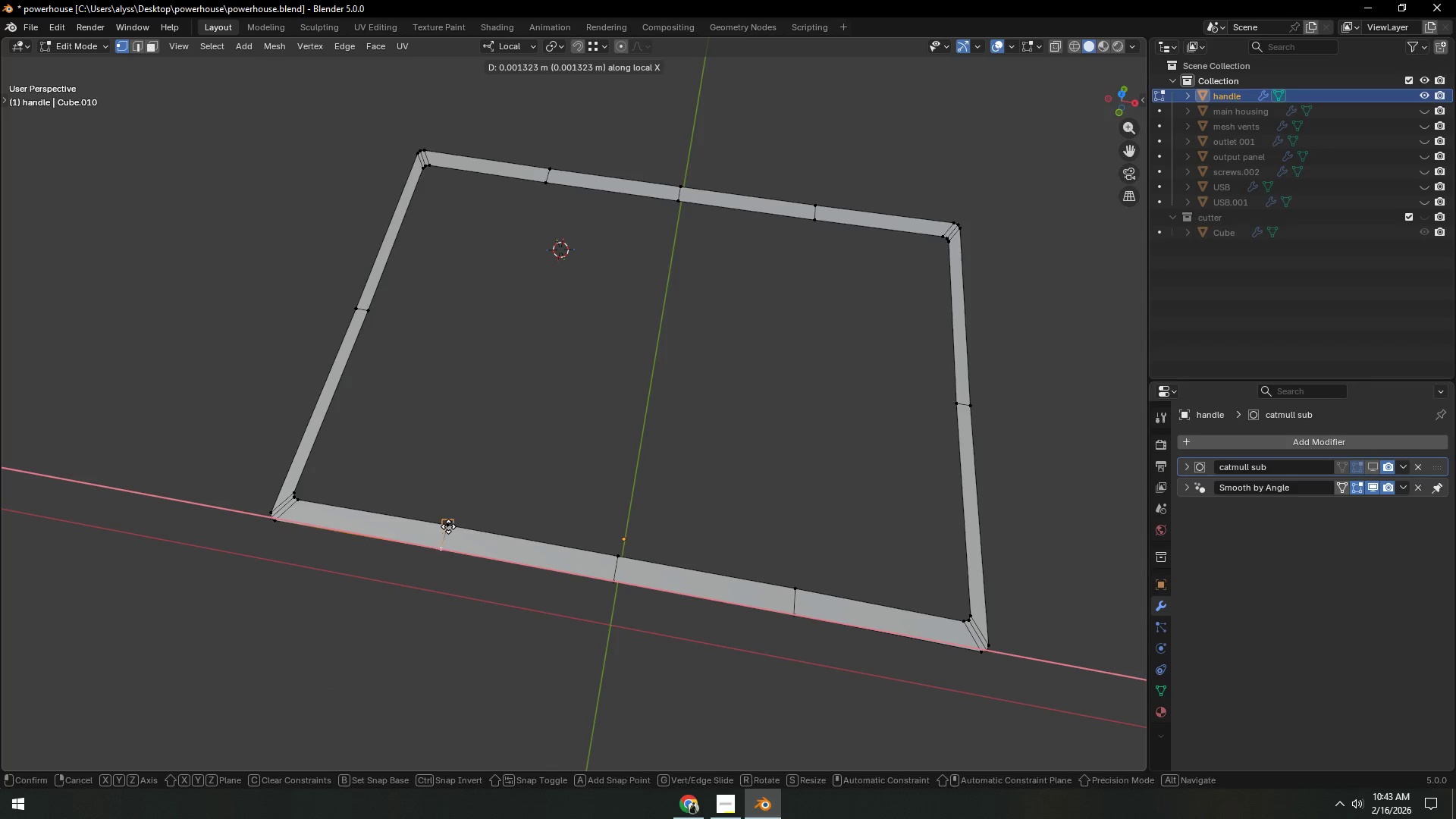 
hold_key(key=ControlLeft, duration=0.34)
left_click([448, 526])
 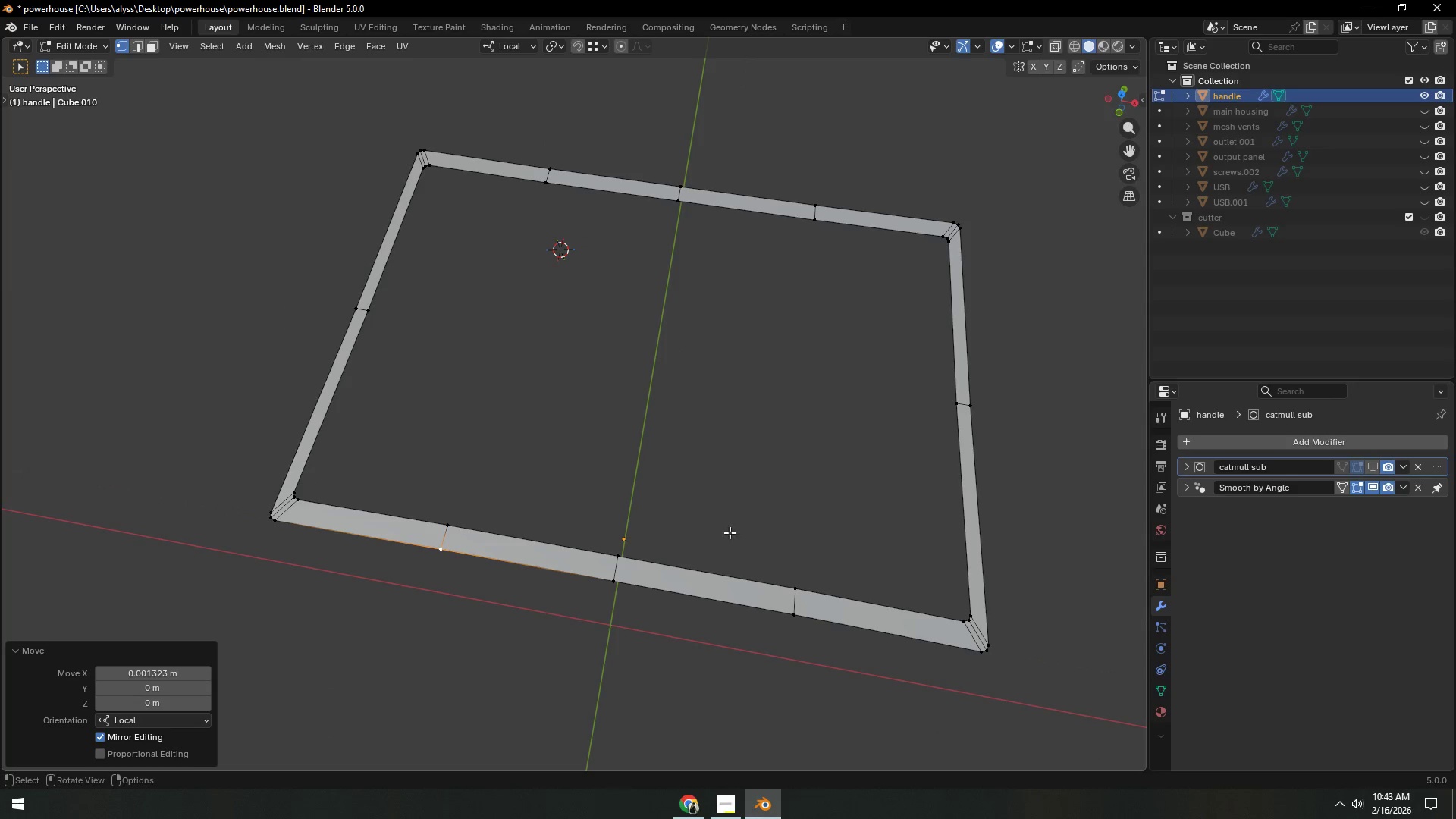 
hold_key(key=AltLeft, duration=0.58)
left_click([990, 538])
 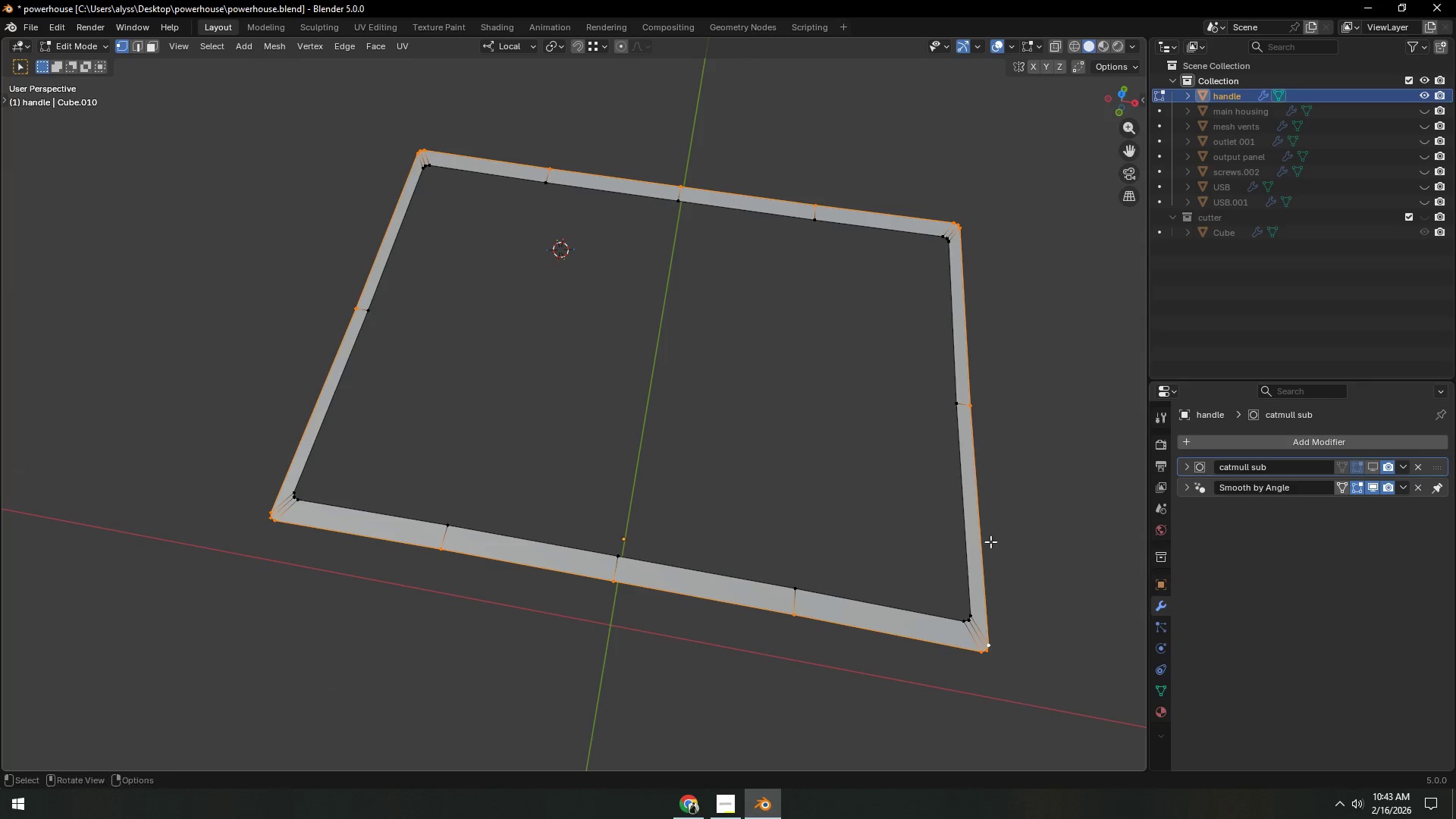 
hold_key(key=AltLeft, duration=4.88)
 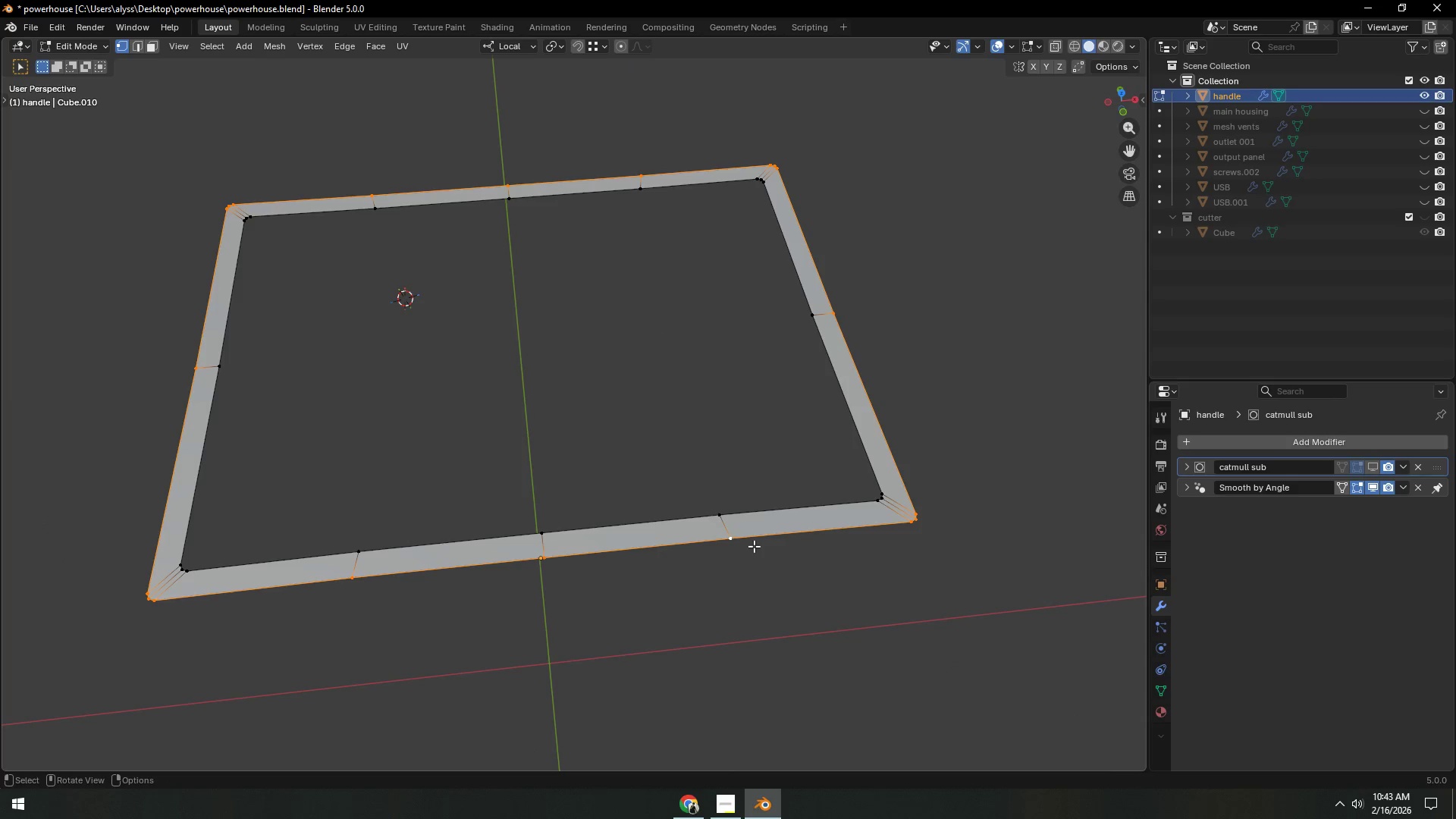 
type(sx)
 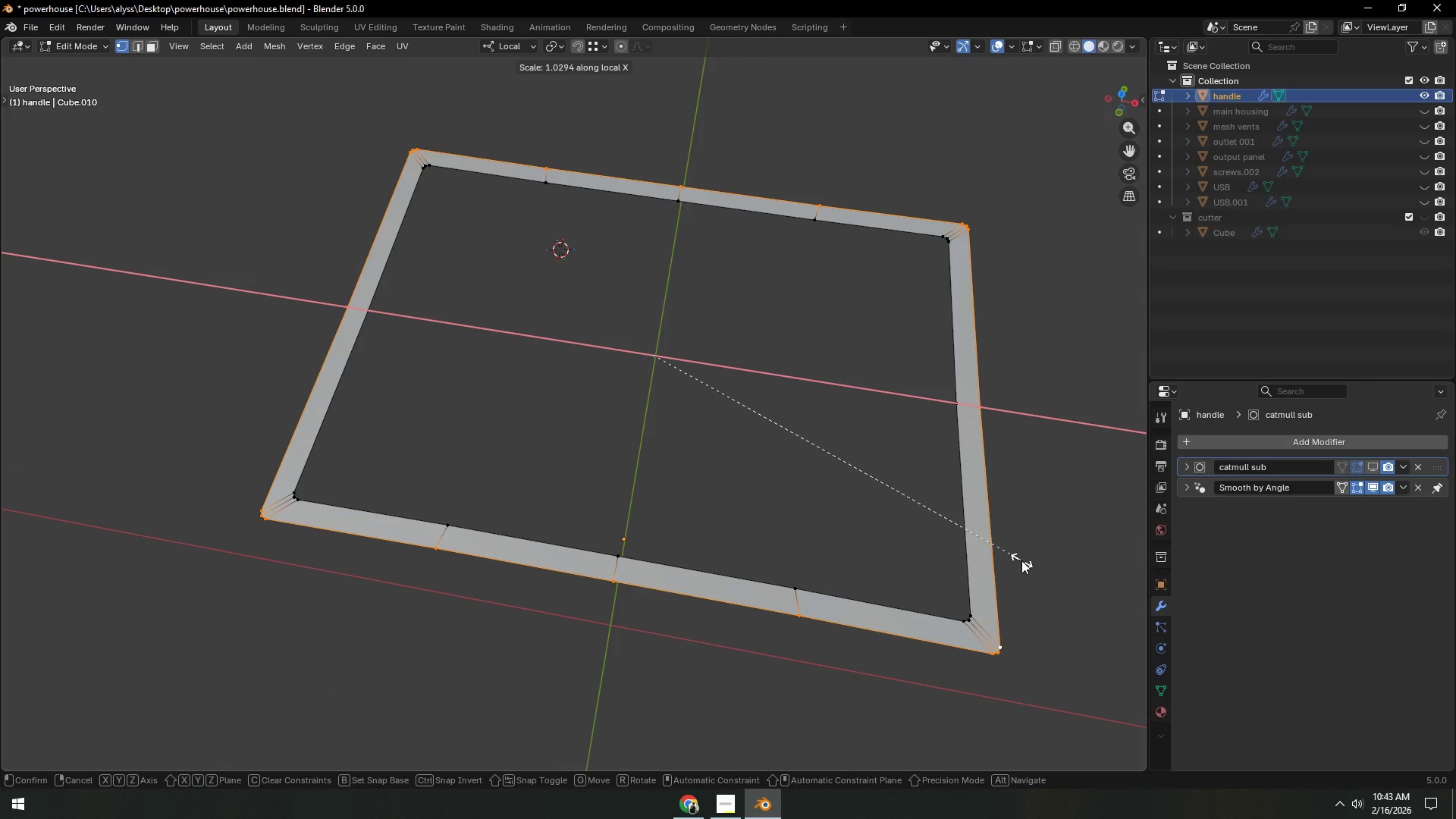 
left_click([1021, 560])
 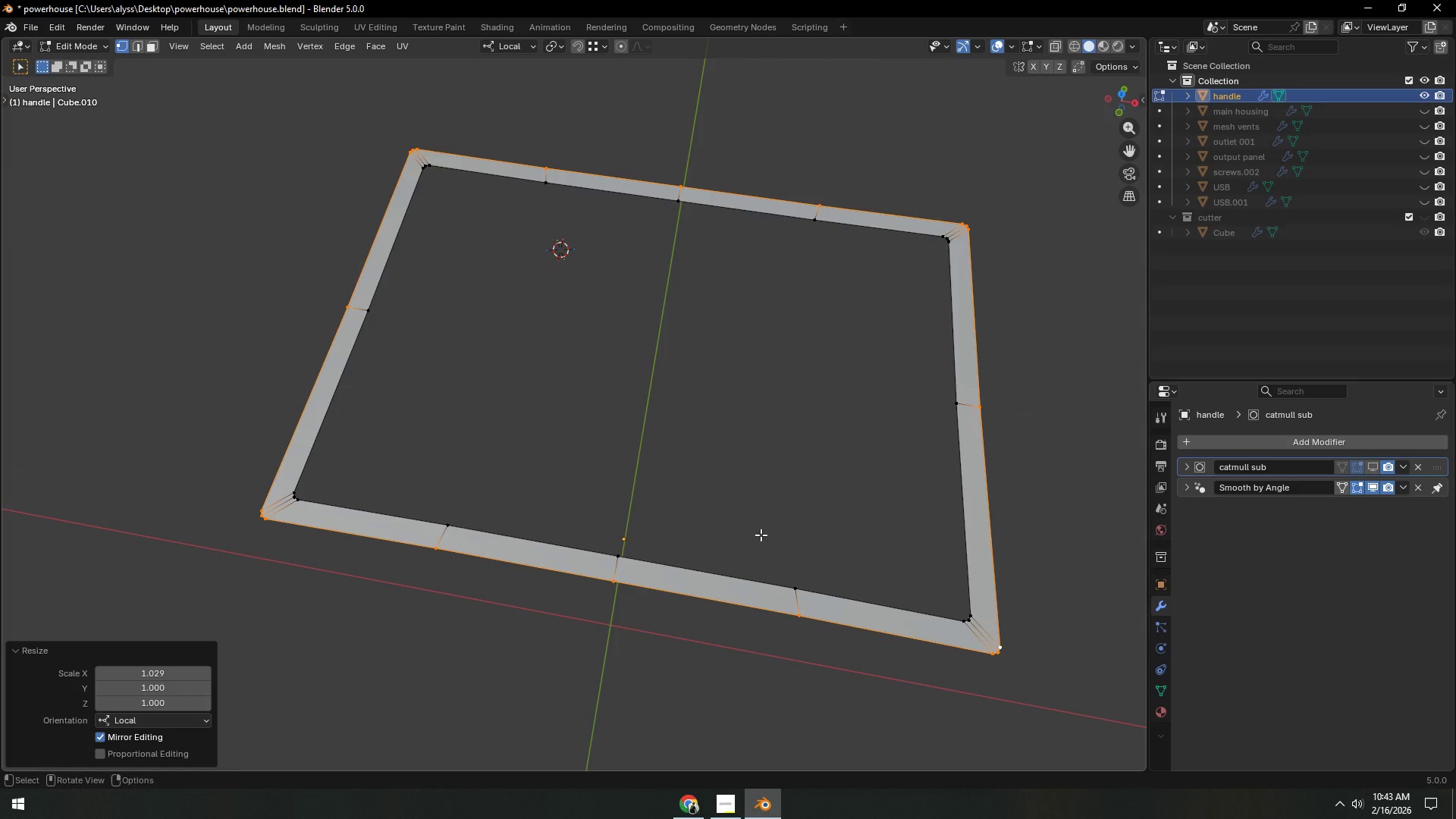 
left_click([761, 535])
 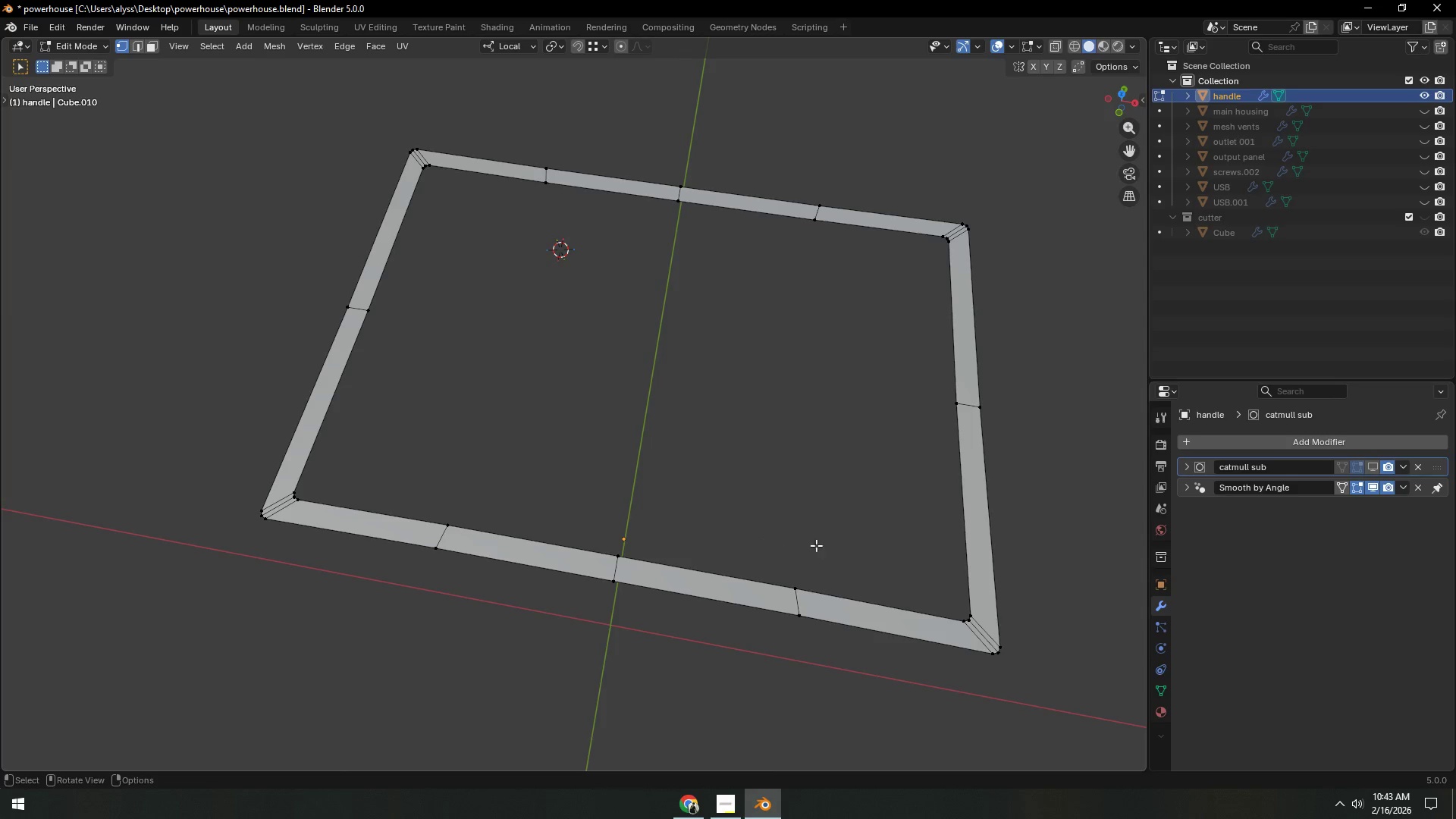 
key(Shift+ShiftLeft)
 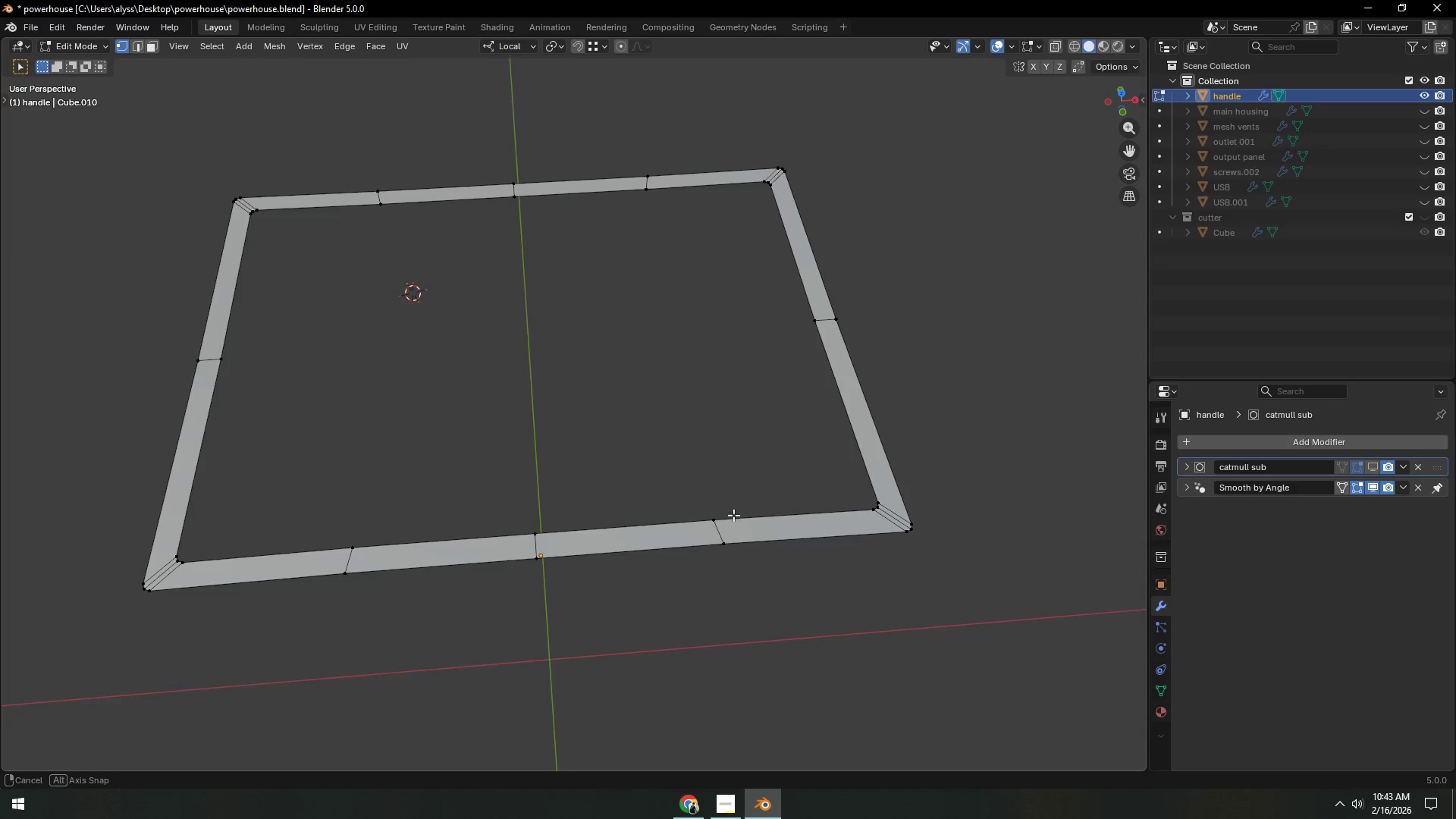 
hold_key(key=AltLeft, duration=0.34)
left_click([752, 539])
 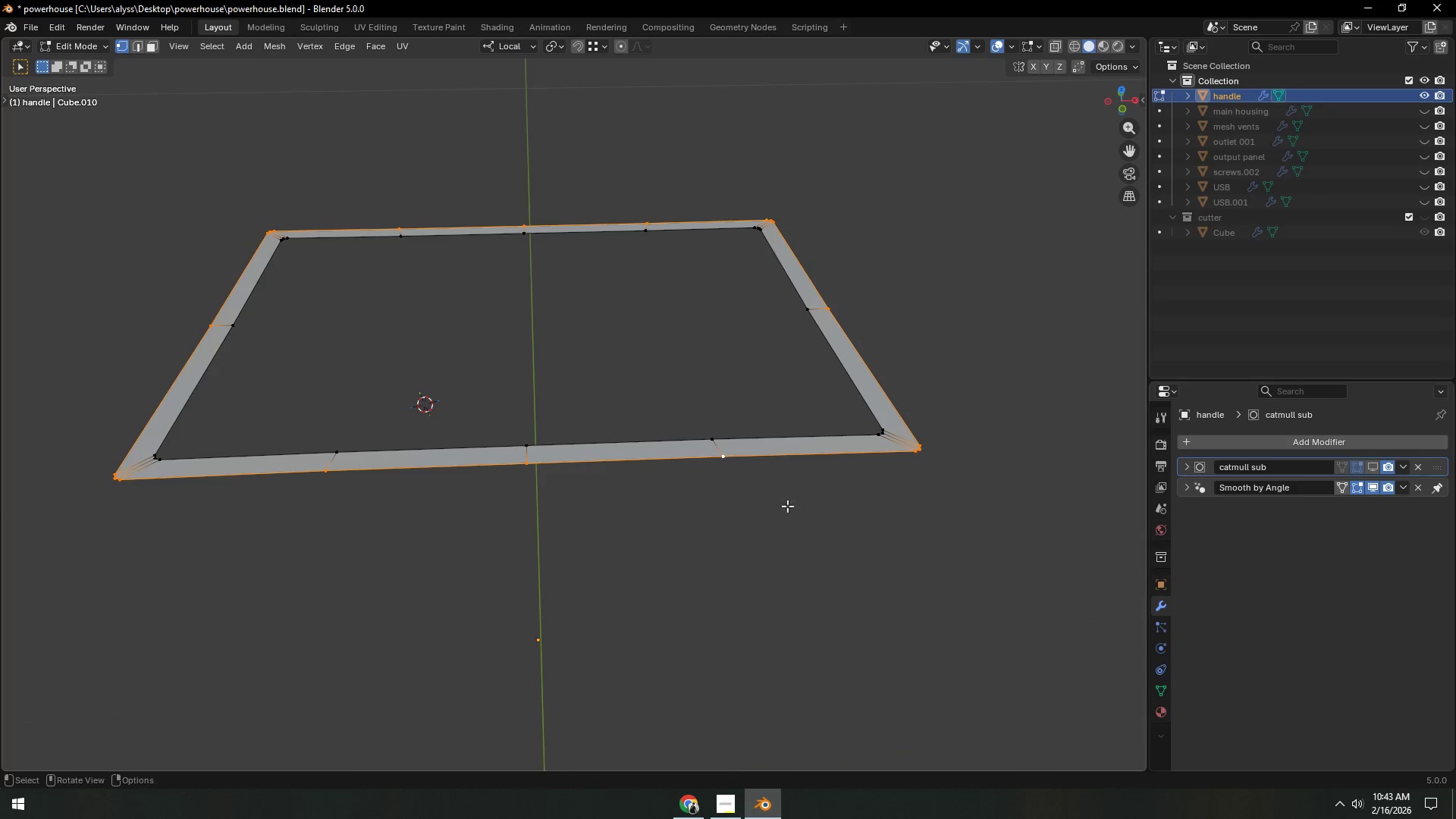 
type(ez)
 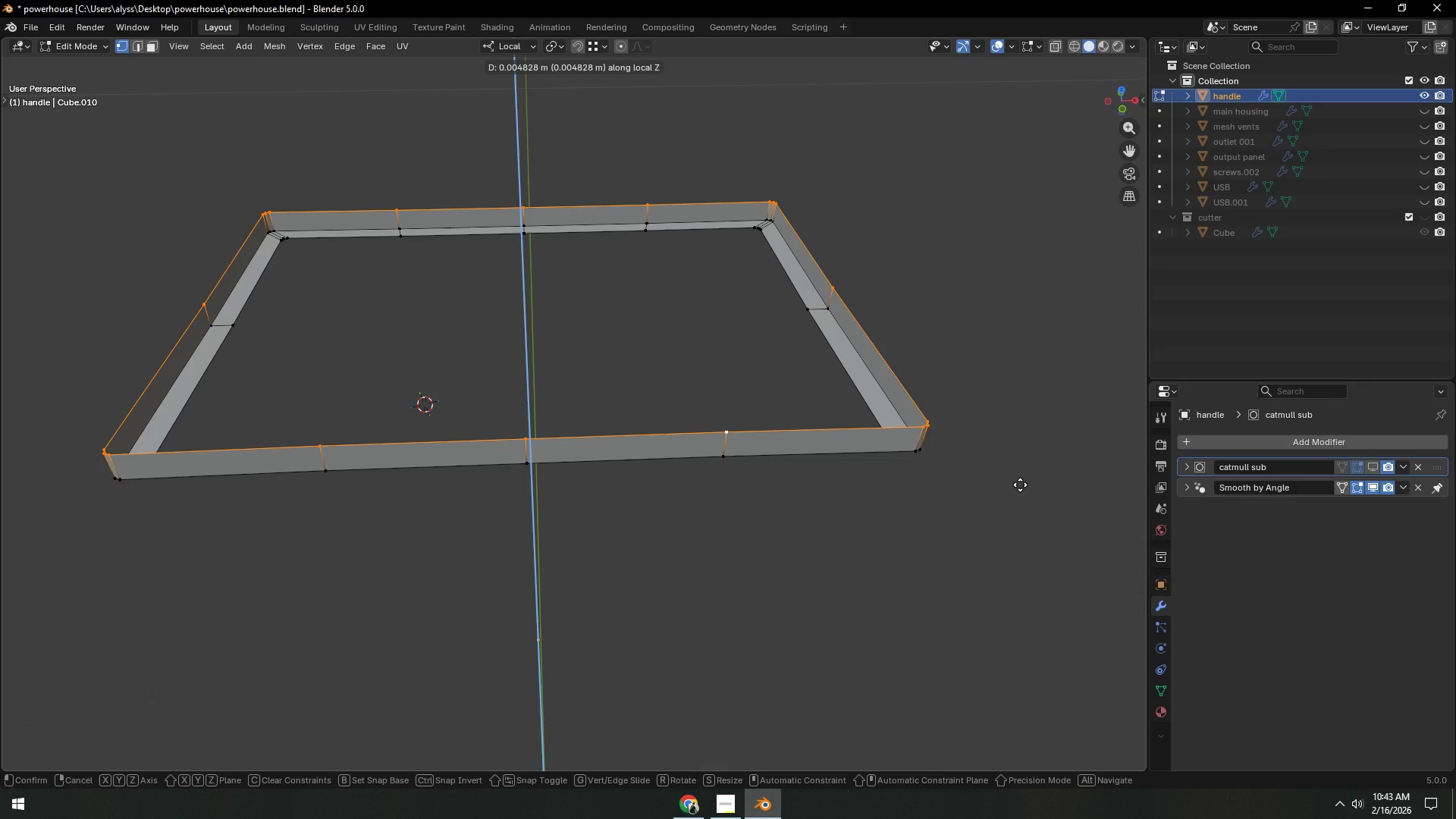 
left_click([1020, 485])
 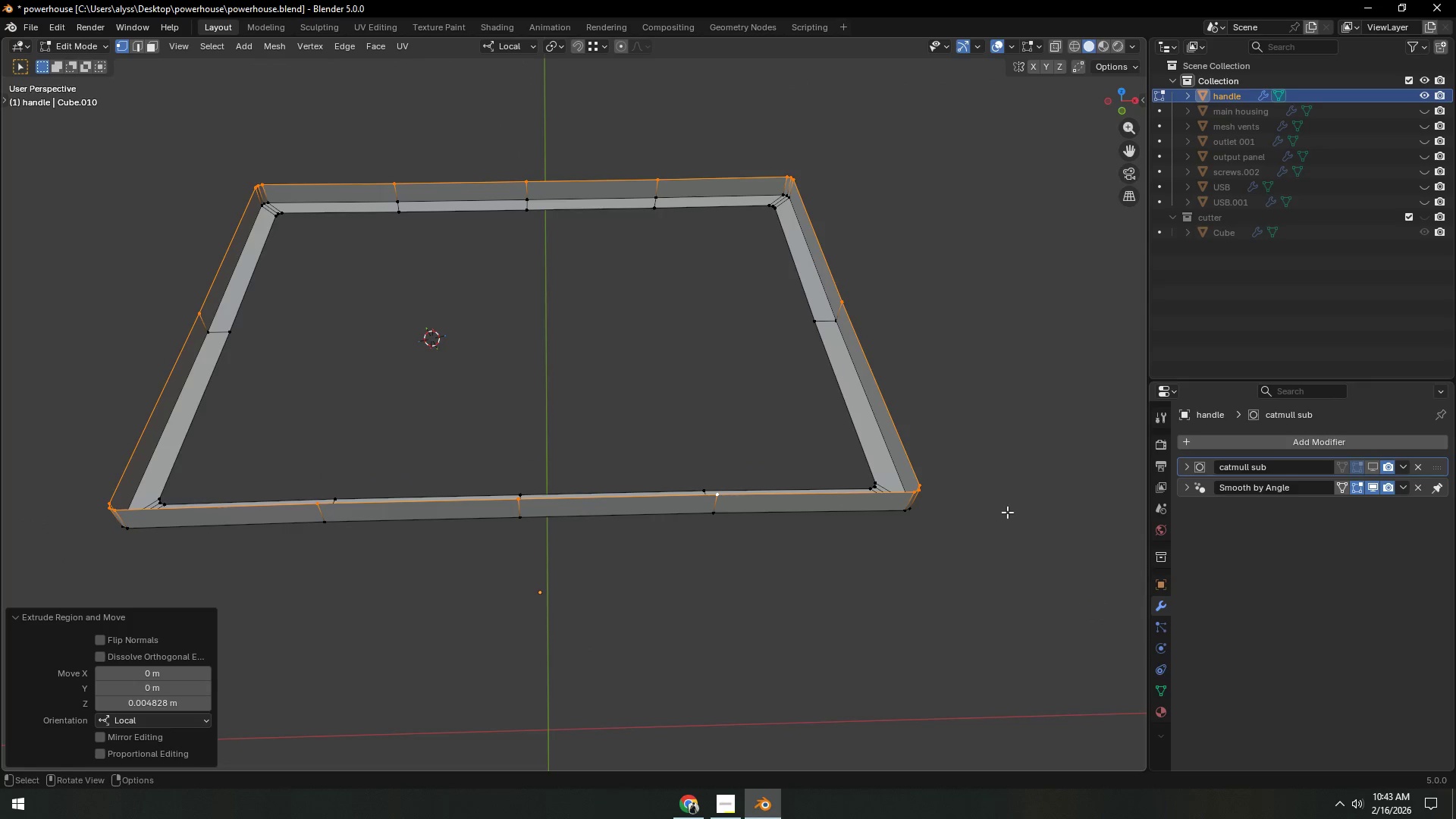 
type(gz)
 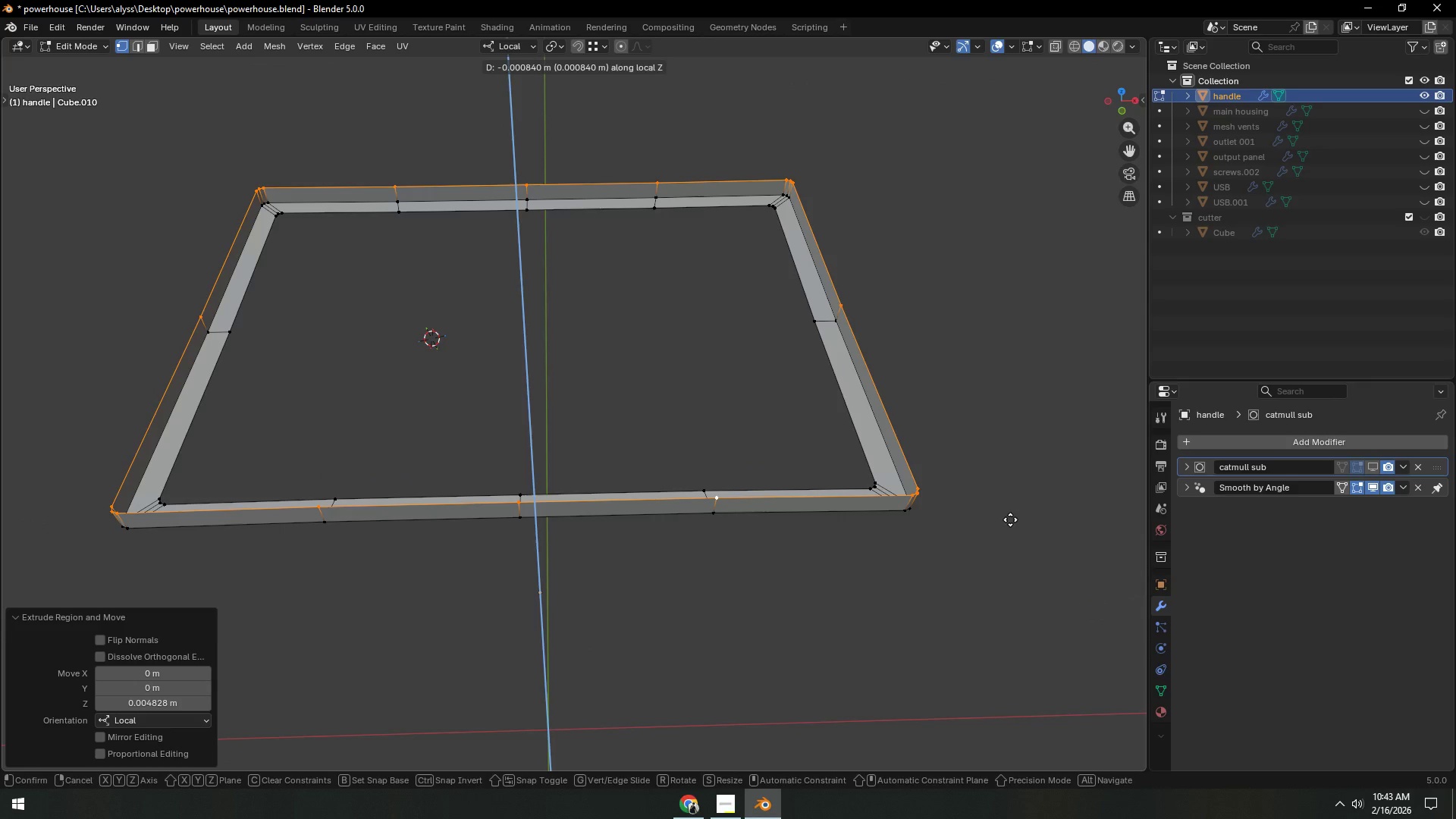 
left_click([1010, 519])
 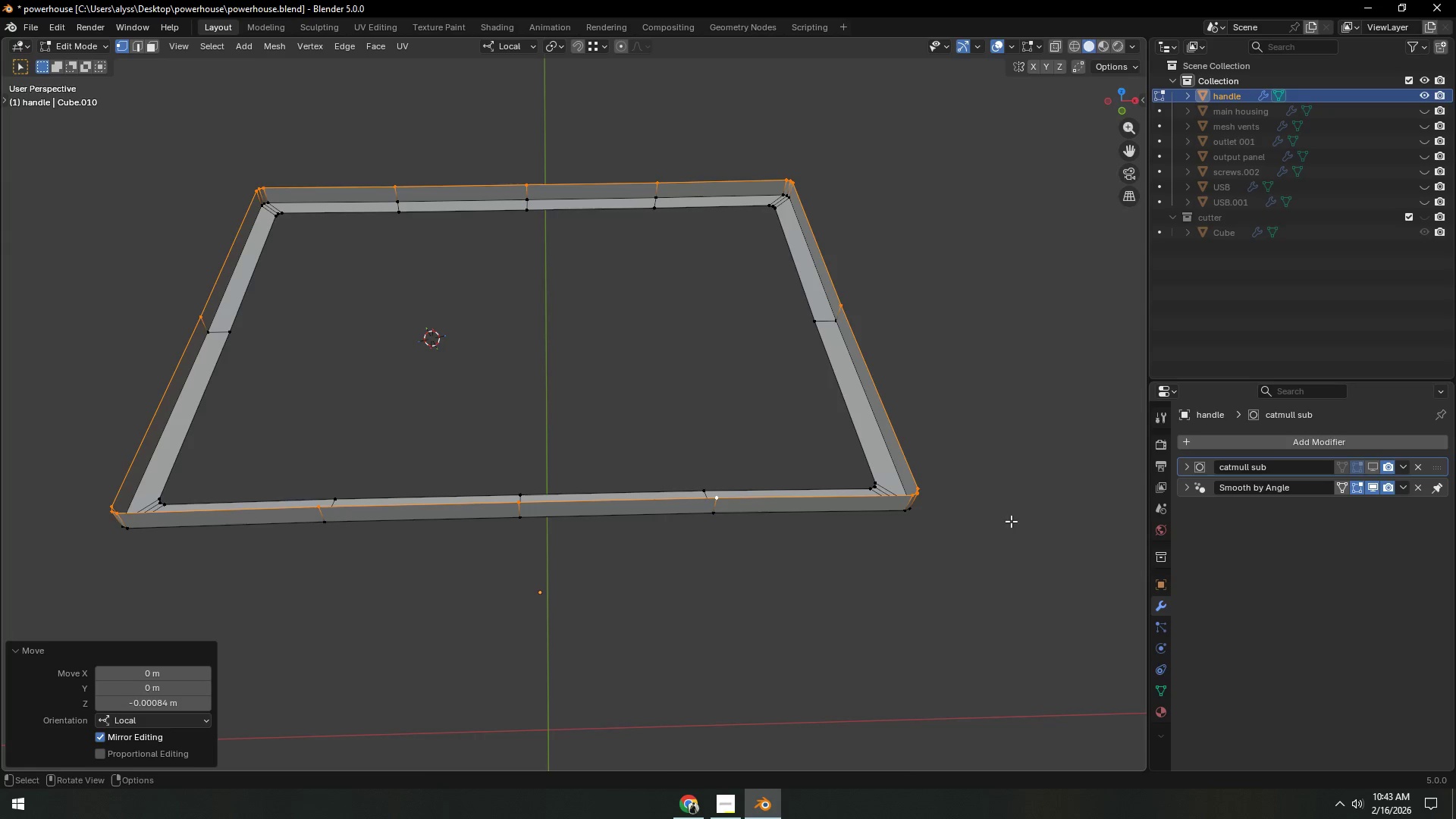 
key(E)
 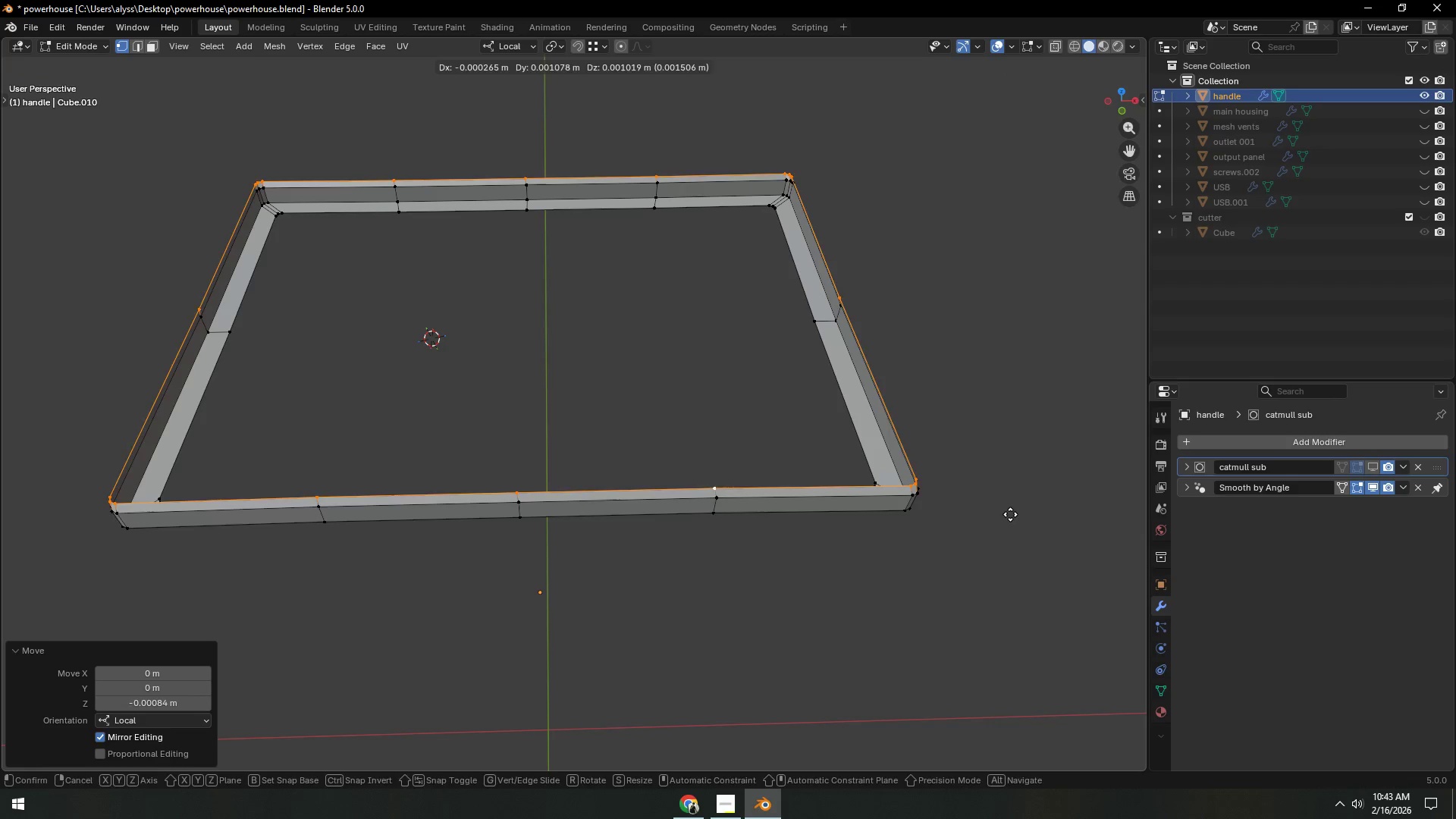 
right_click([1010, 514])
 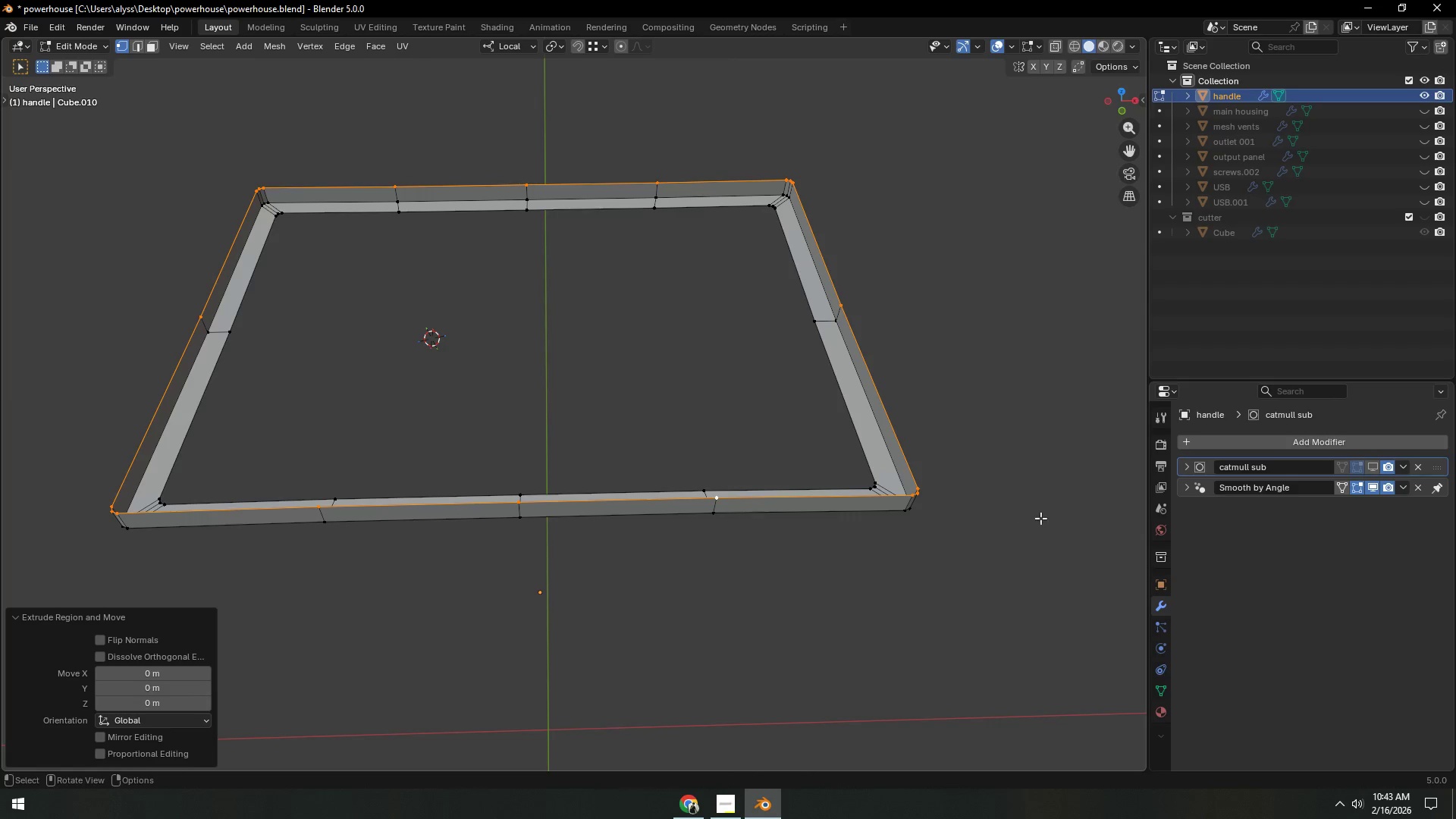 
key(S)
 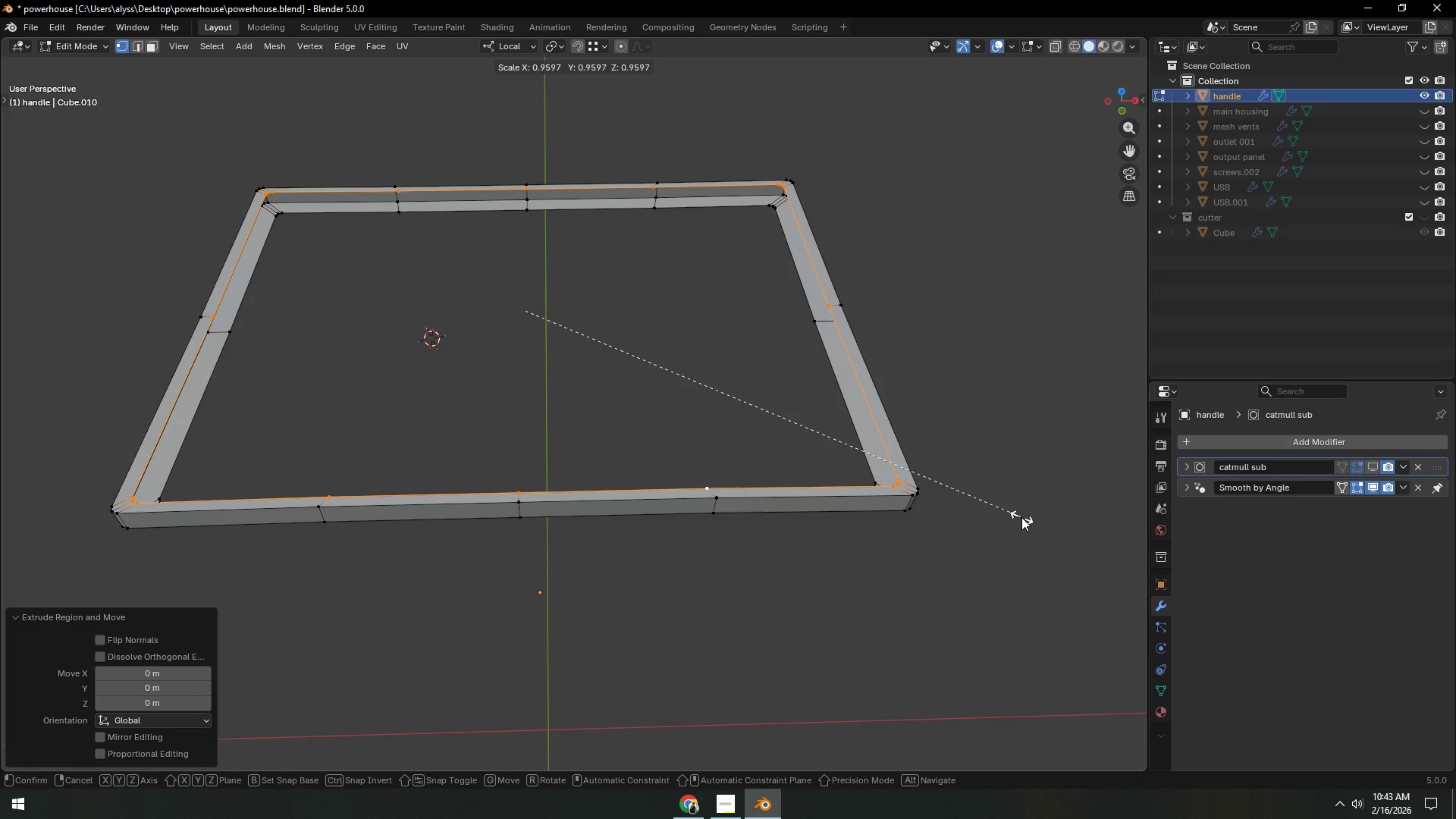 
right_click([1021, 517])
 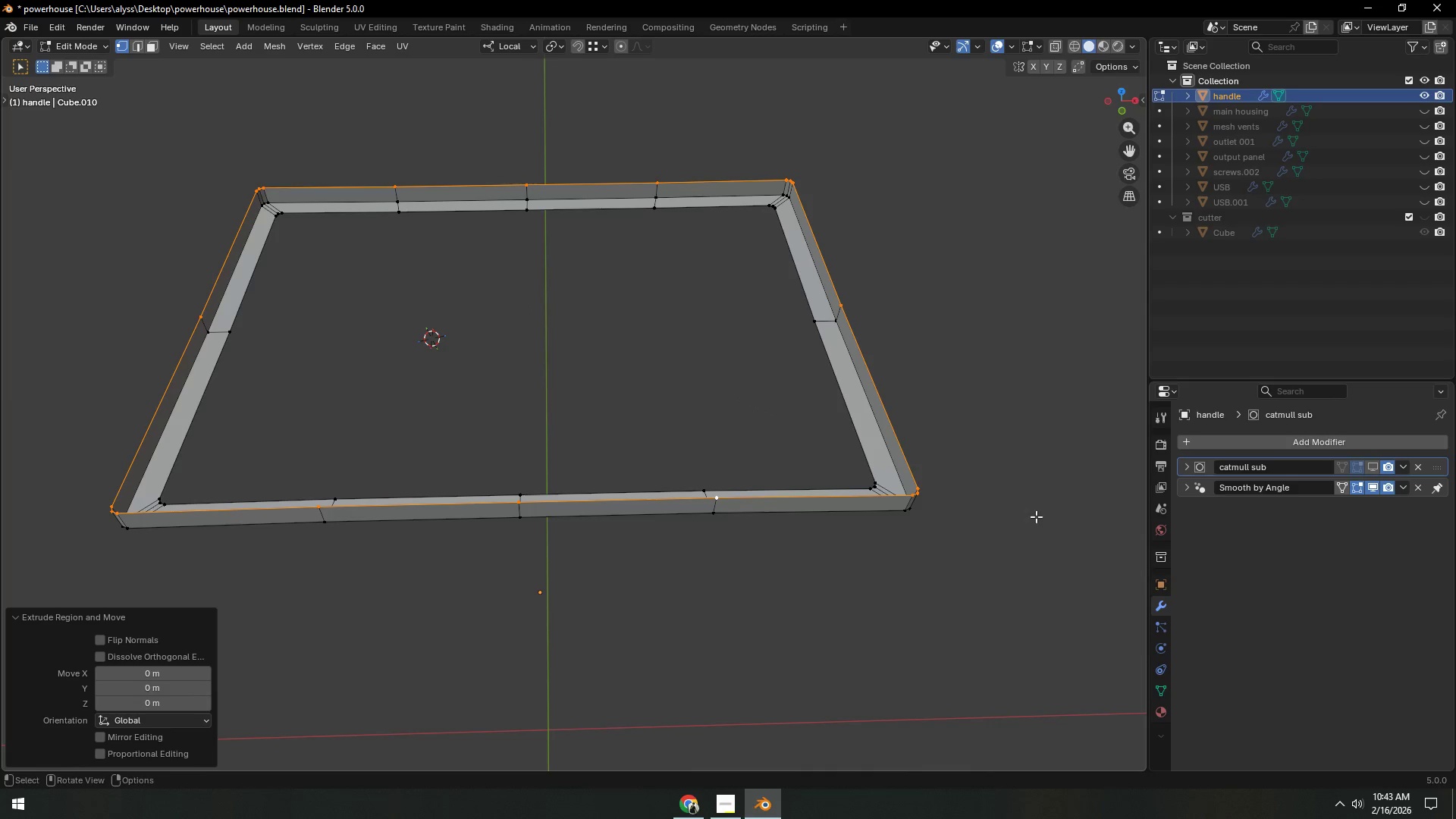 
key(Alt+S)
 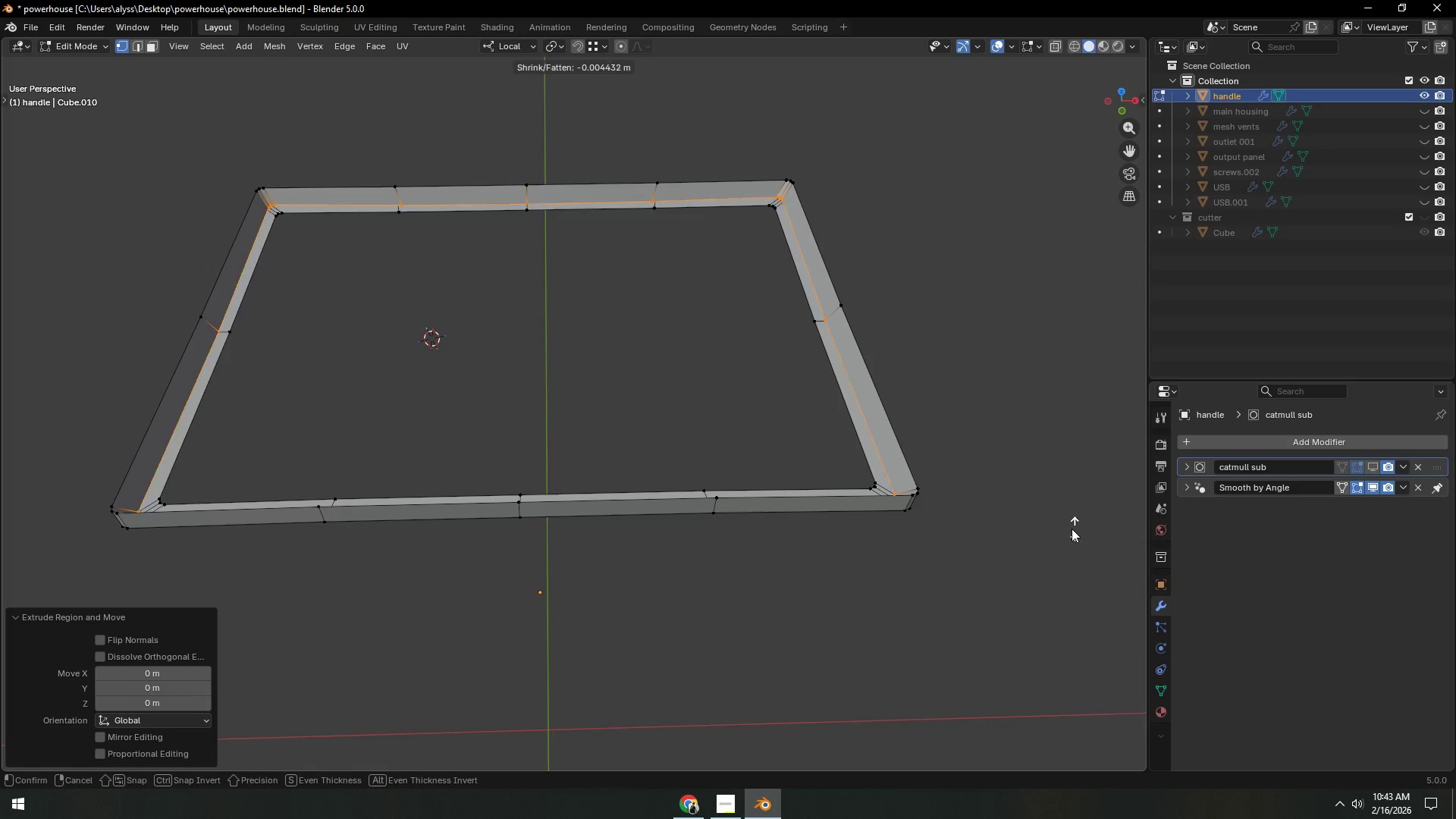 
right_click([1034, 522])
 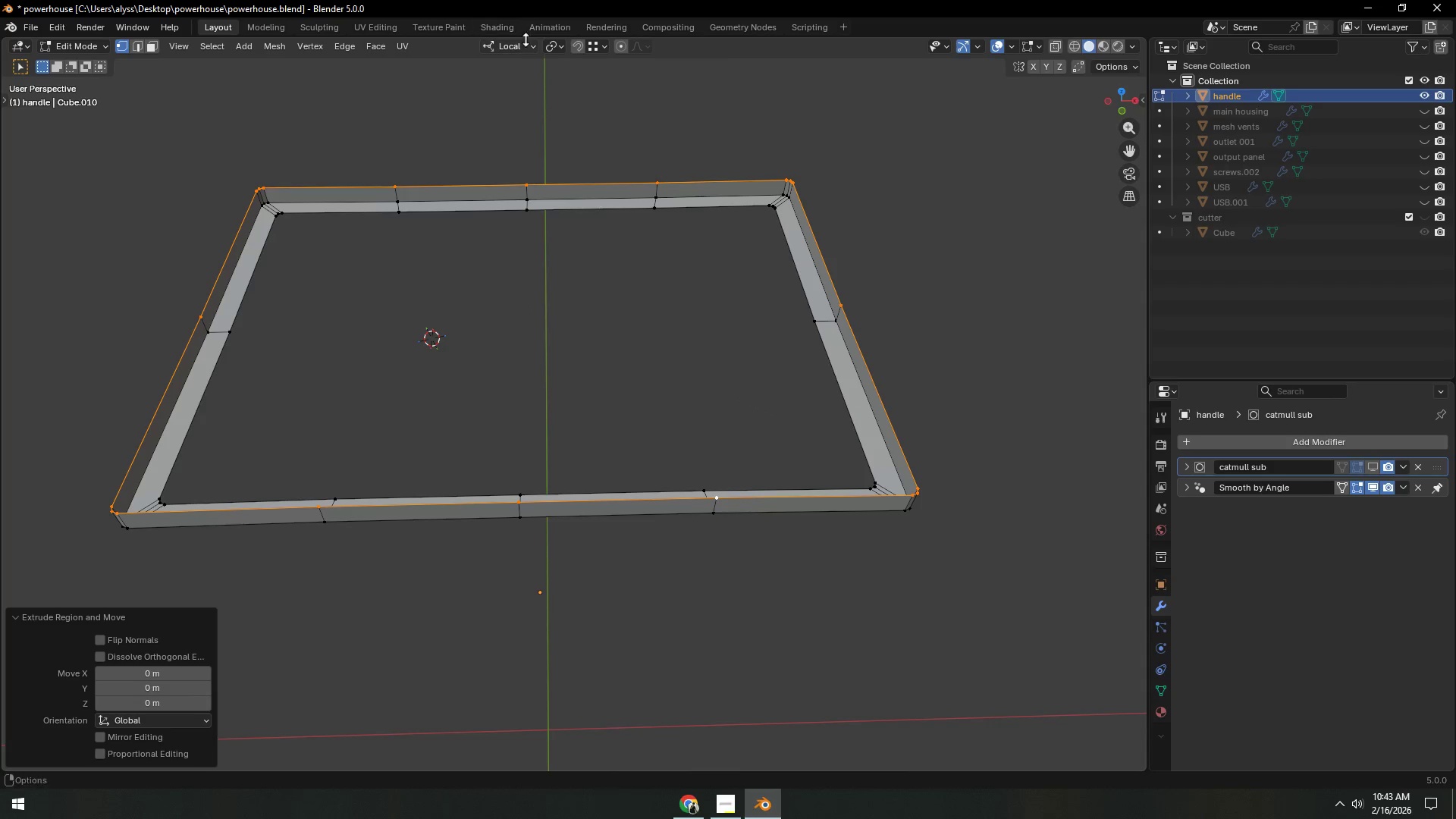 
left_click([526, 42])
 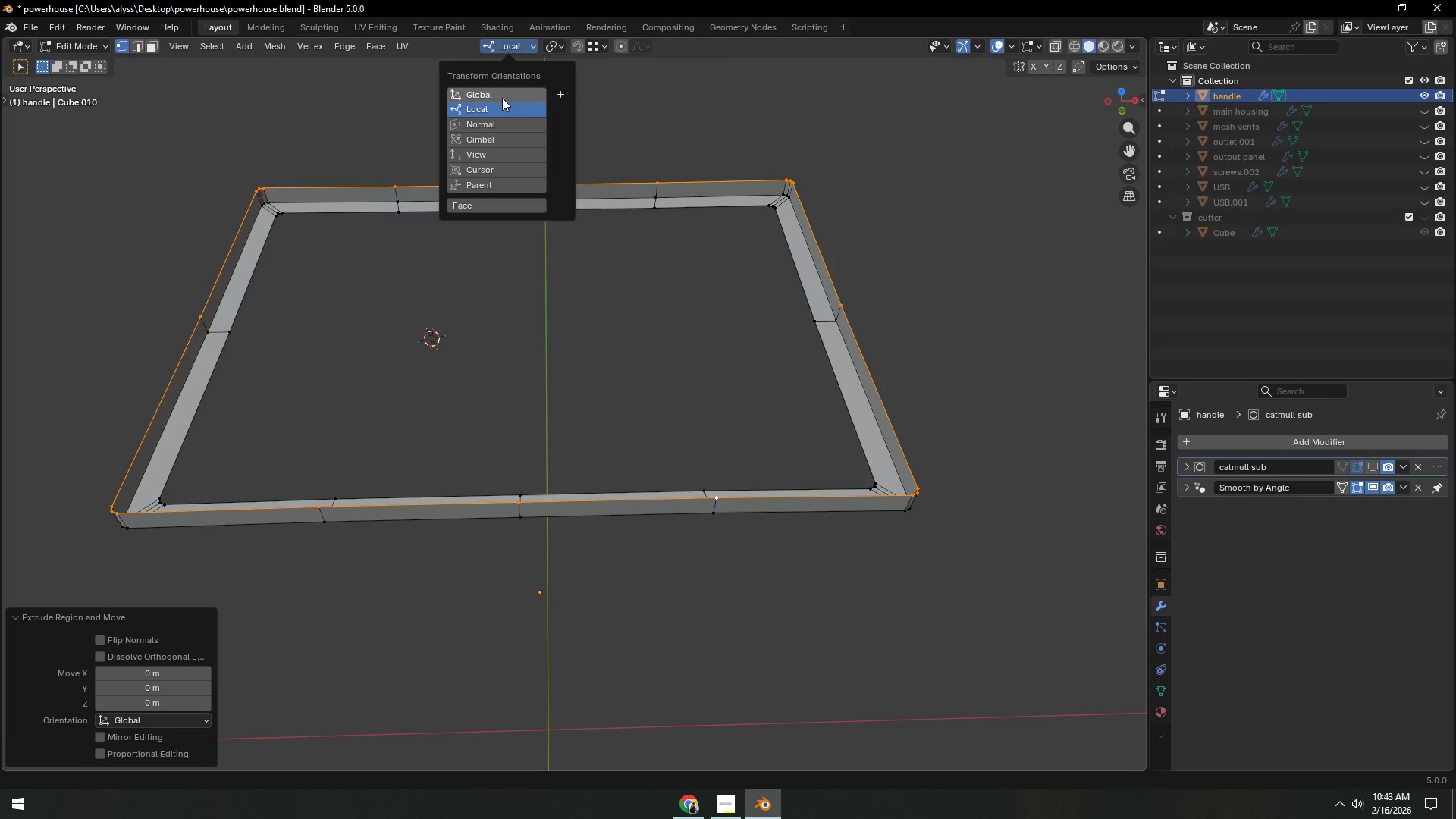 
left_click([502, 97])
 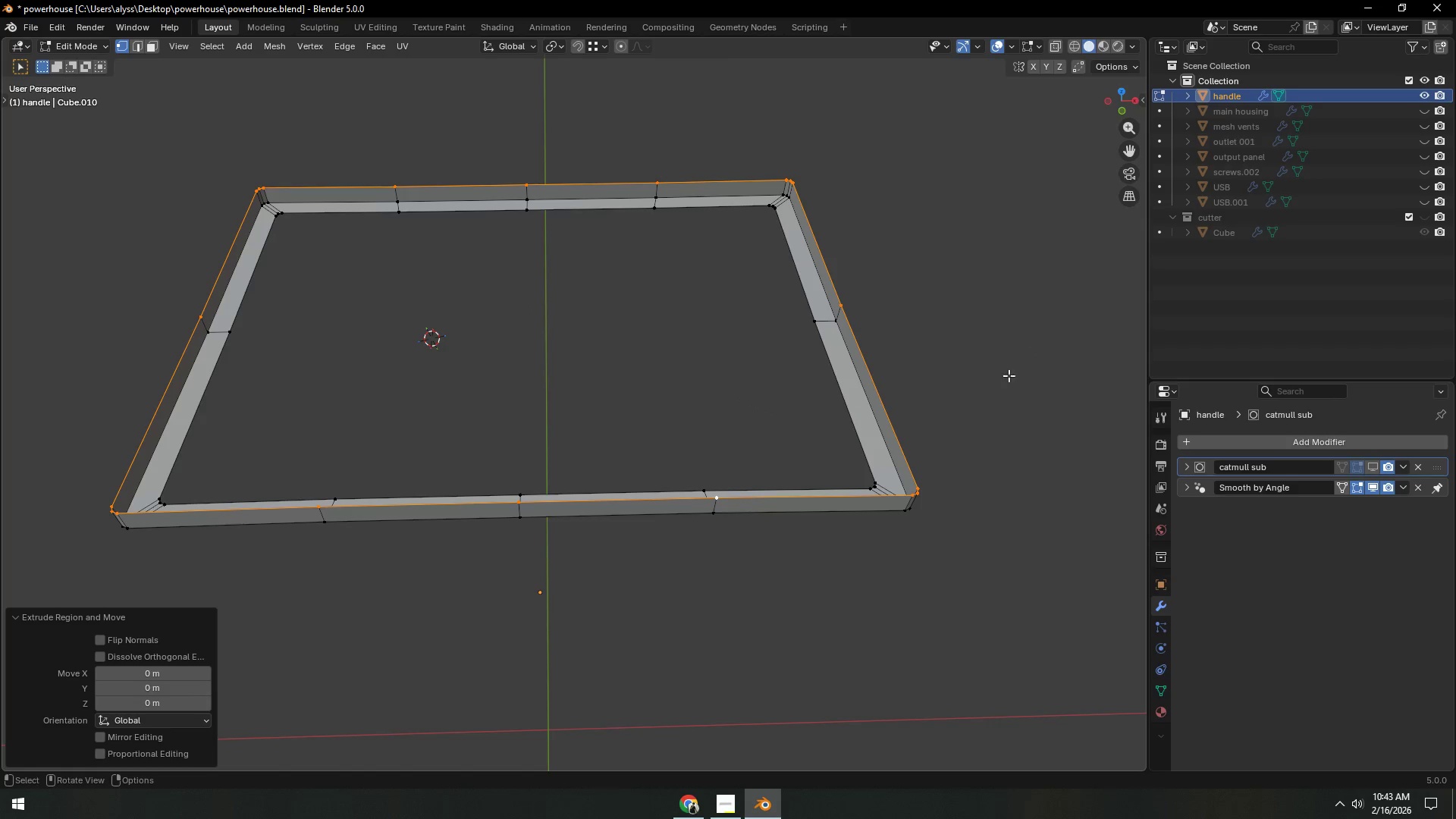 
key(Alt+AltLeft)
 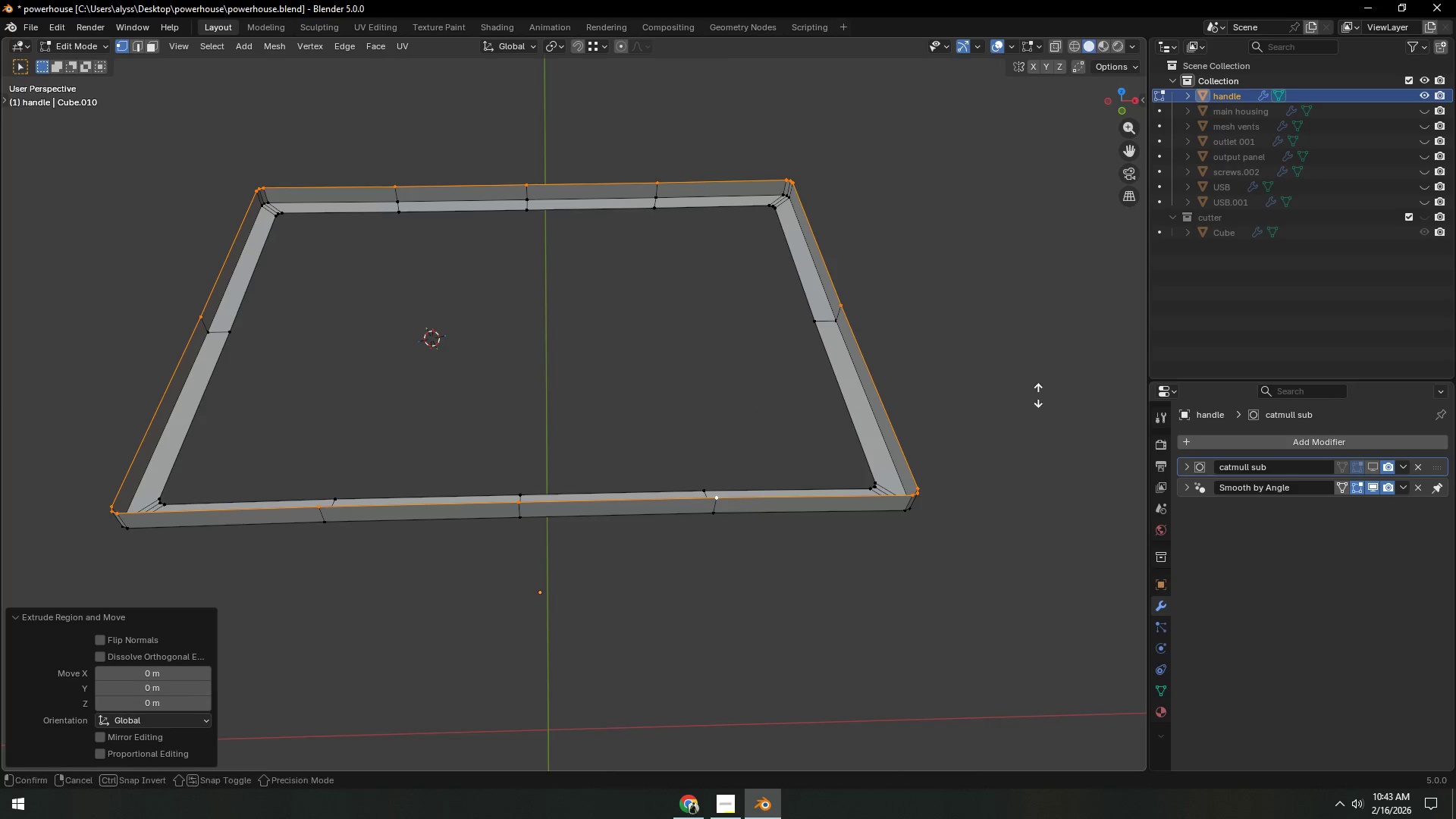 
key(Alt+S)
 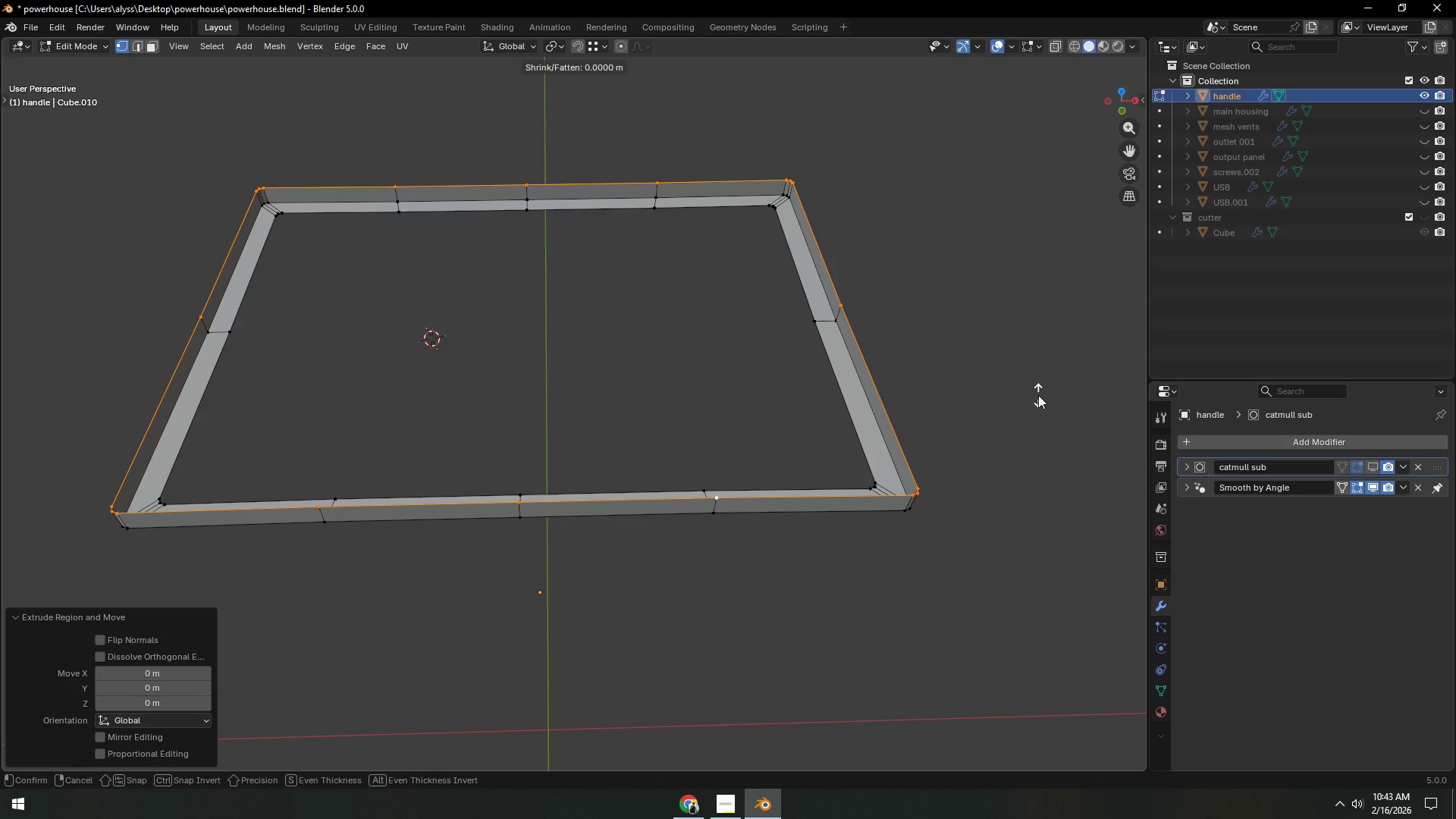 
key(Shift+Z)
 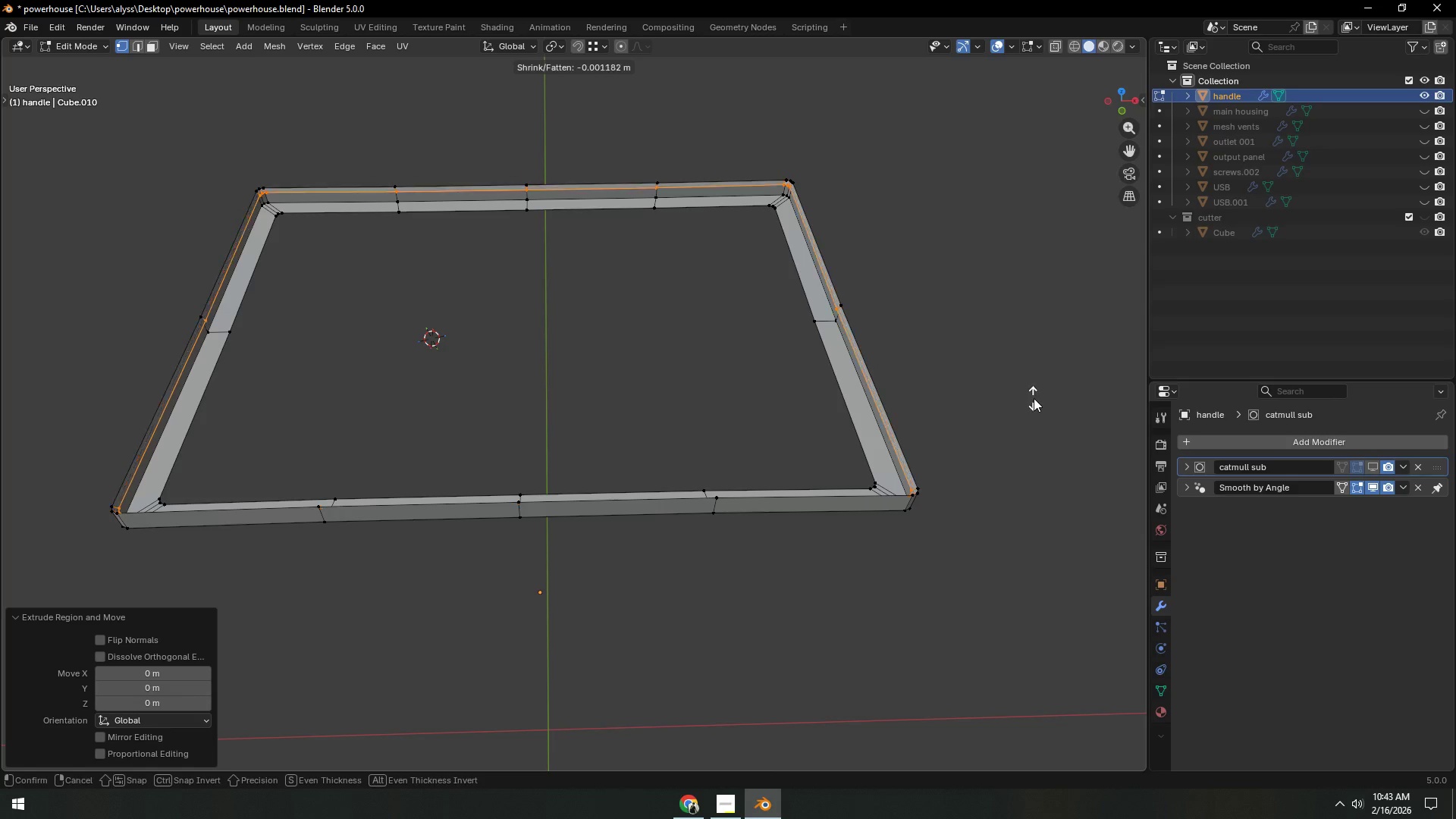 
key(Shift+Z)
 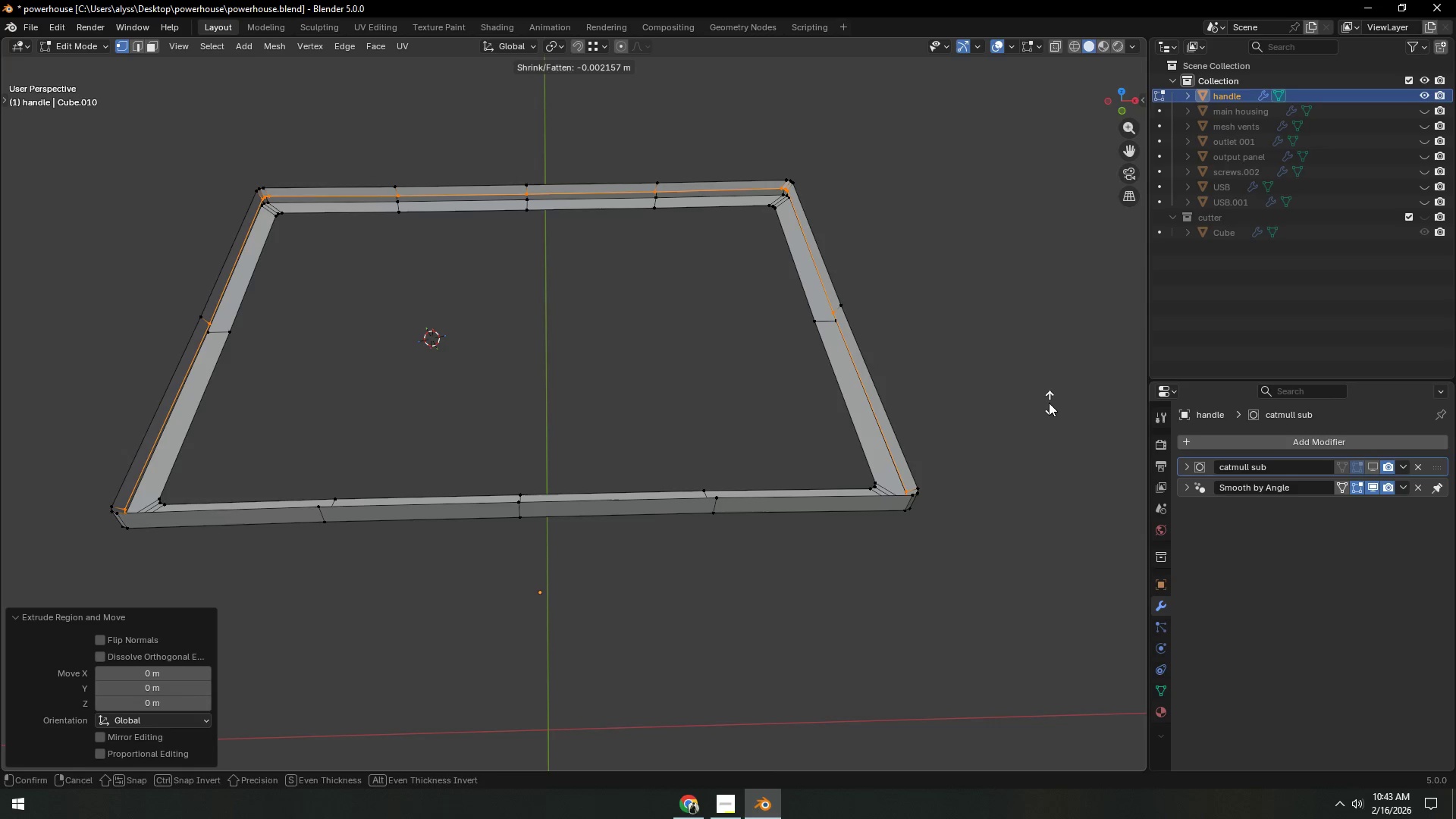 
right_click([1049, 403])
 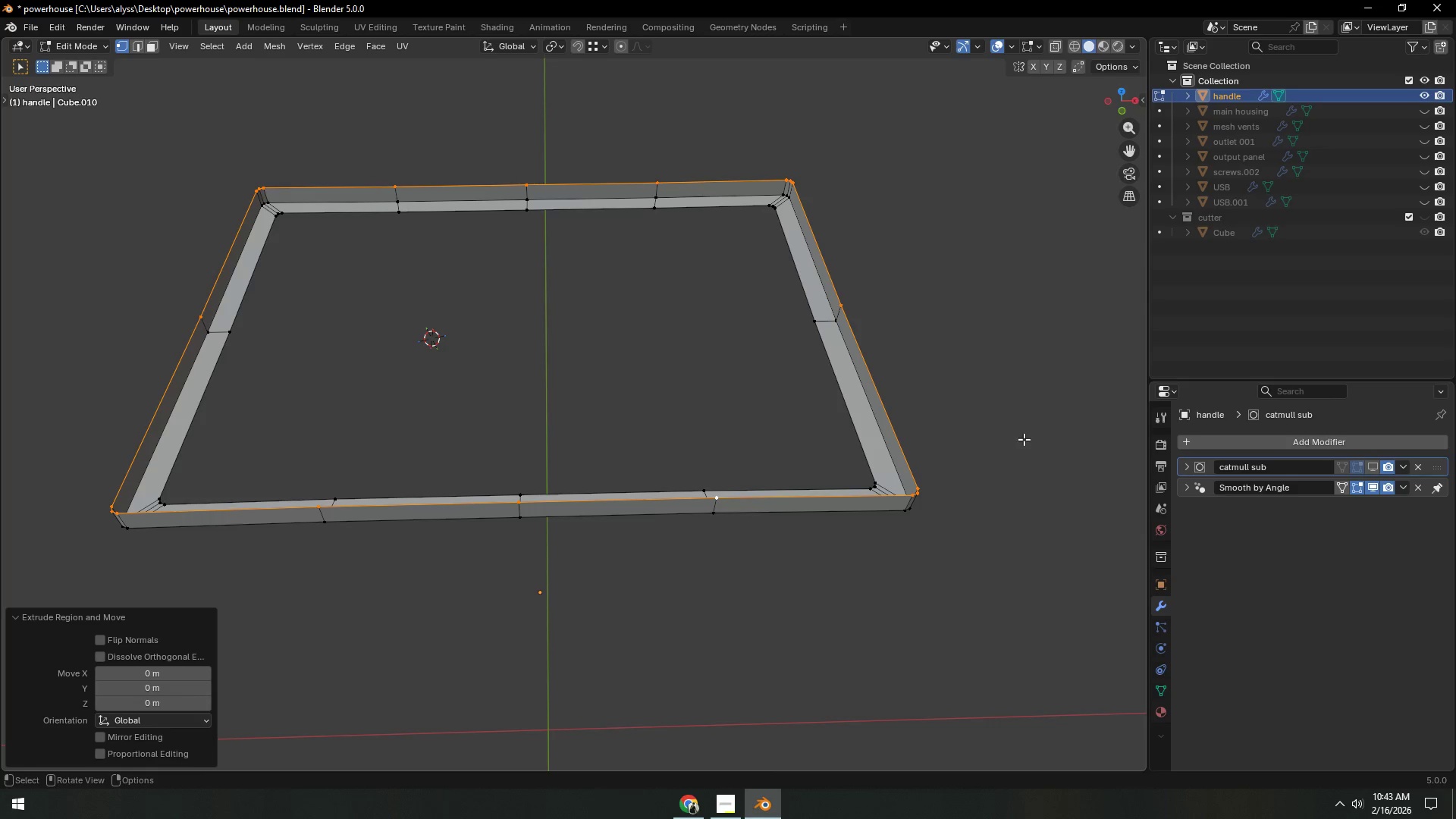 
type(sx)
 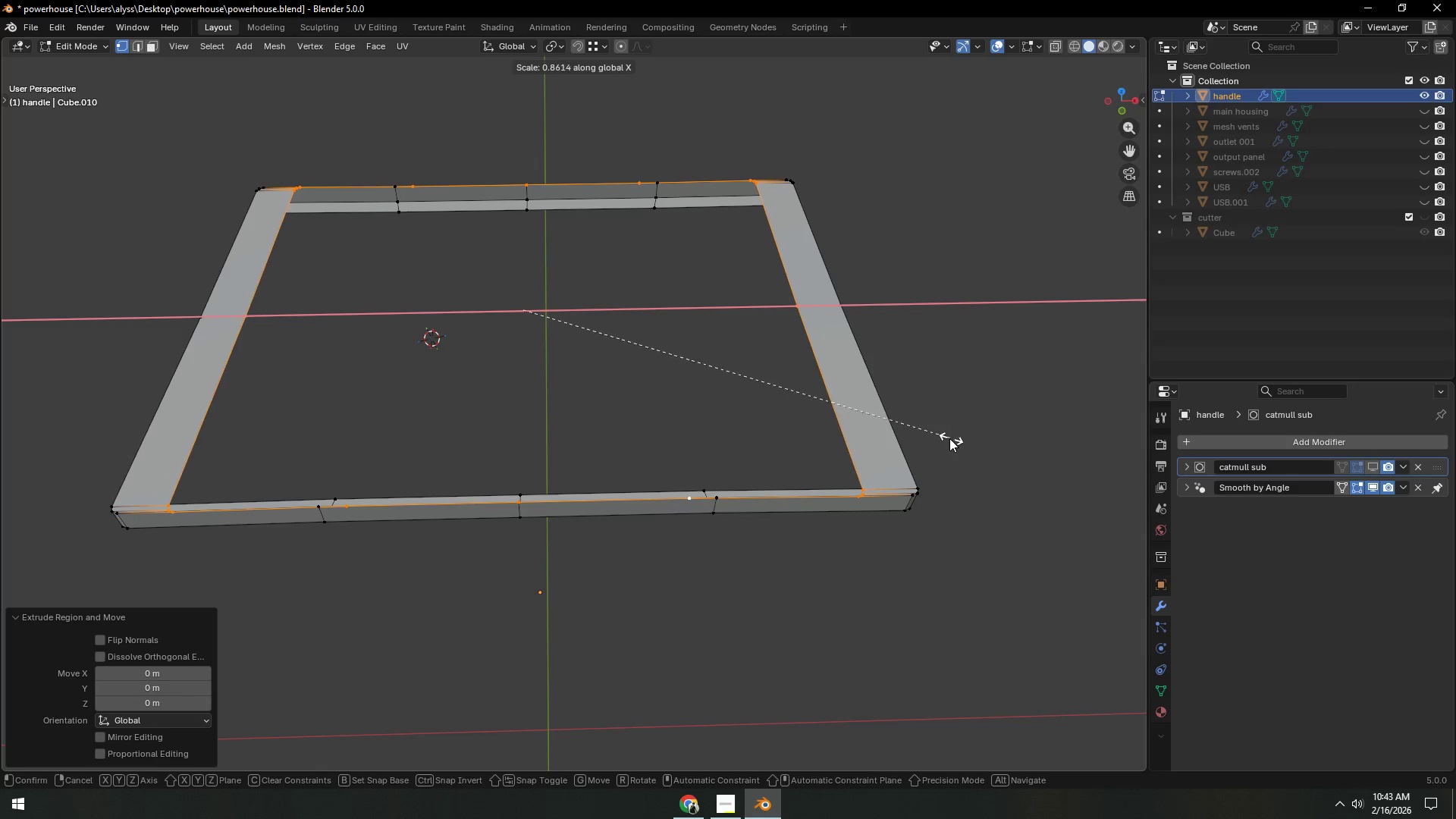 
left_click([898, 438])
 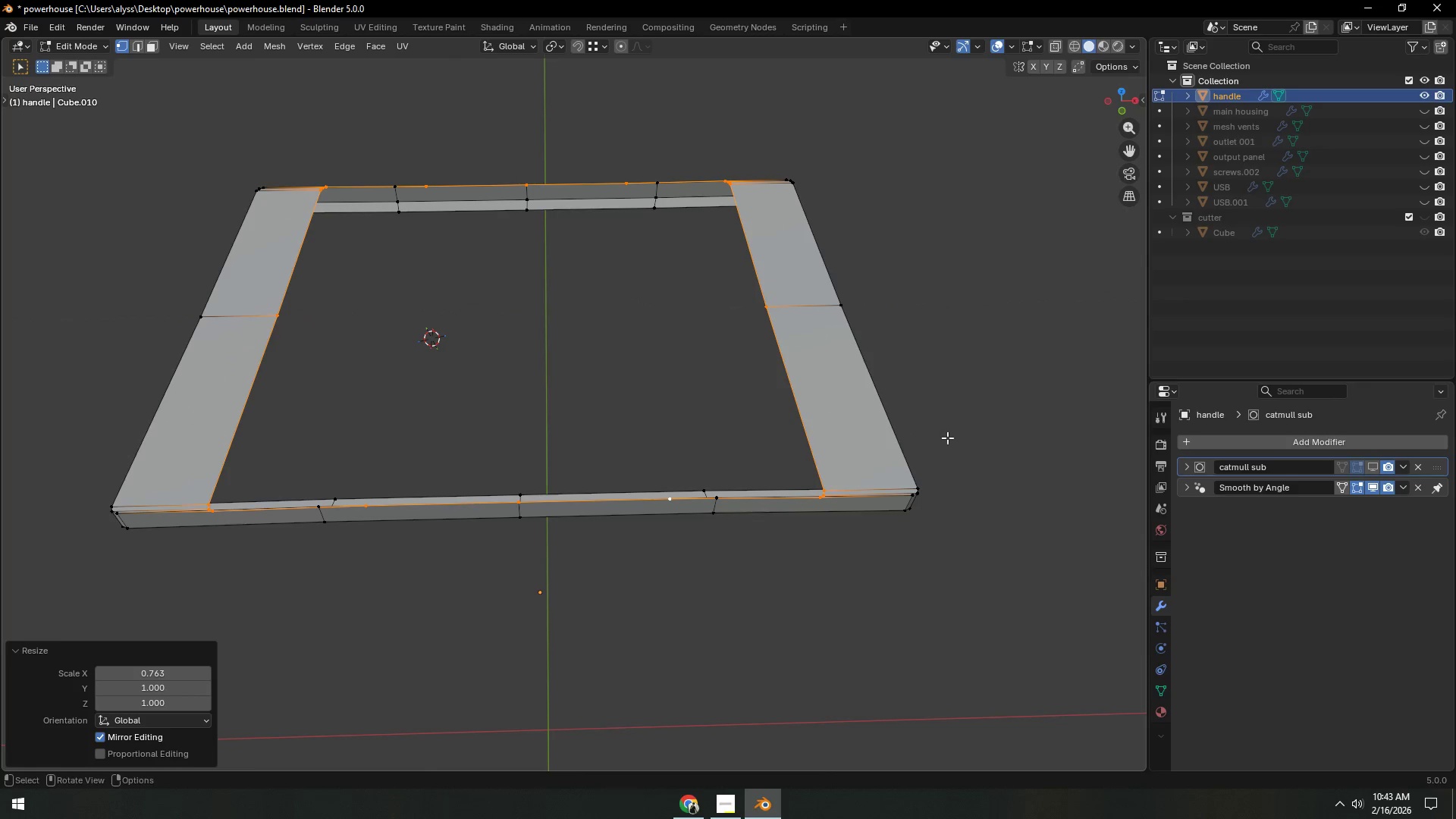 
type(szxy)
 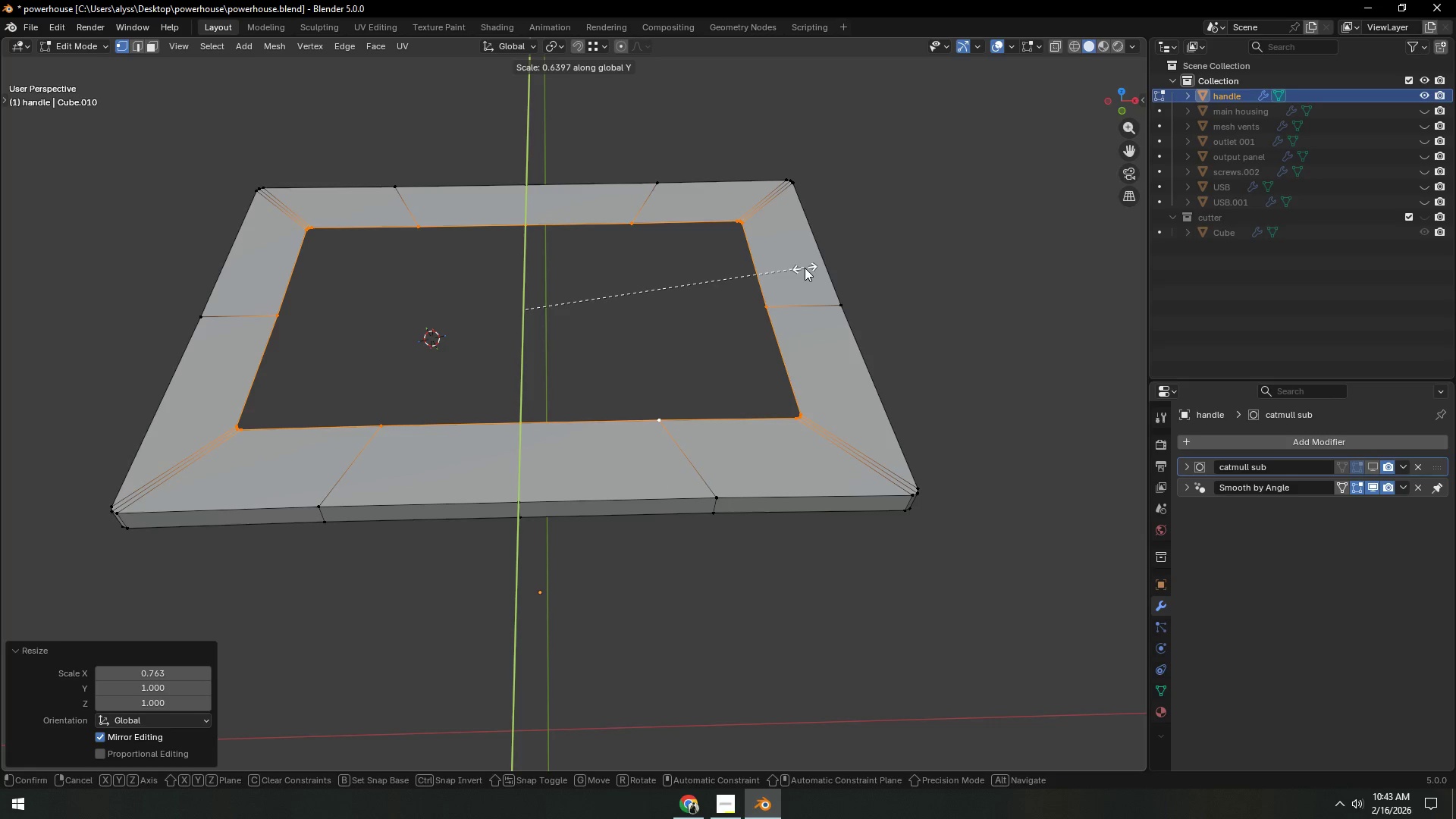 
wait(7.2)
 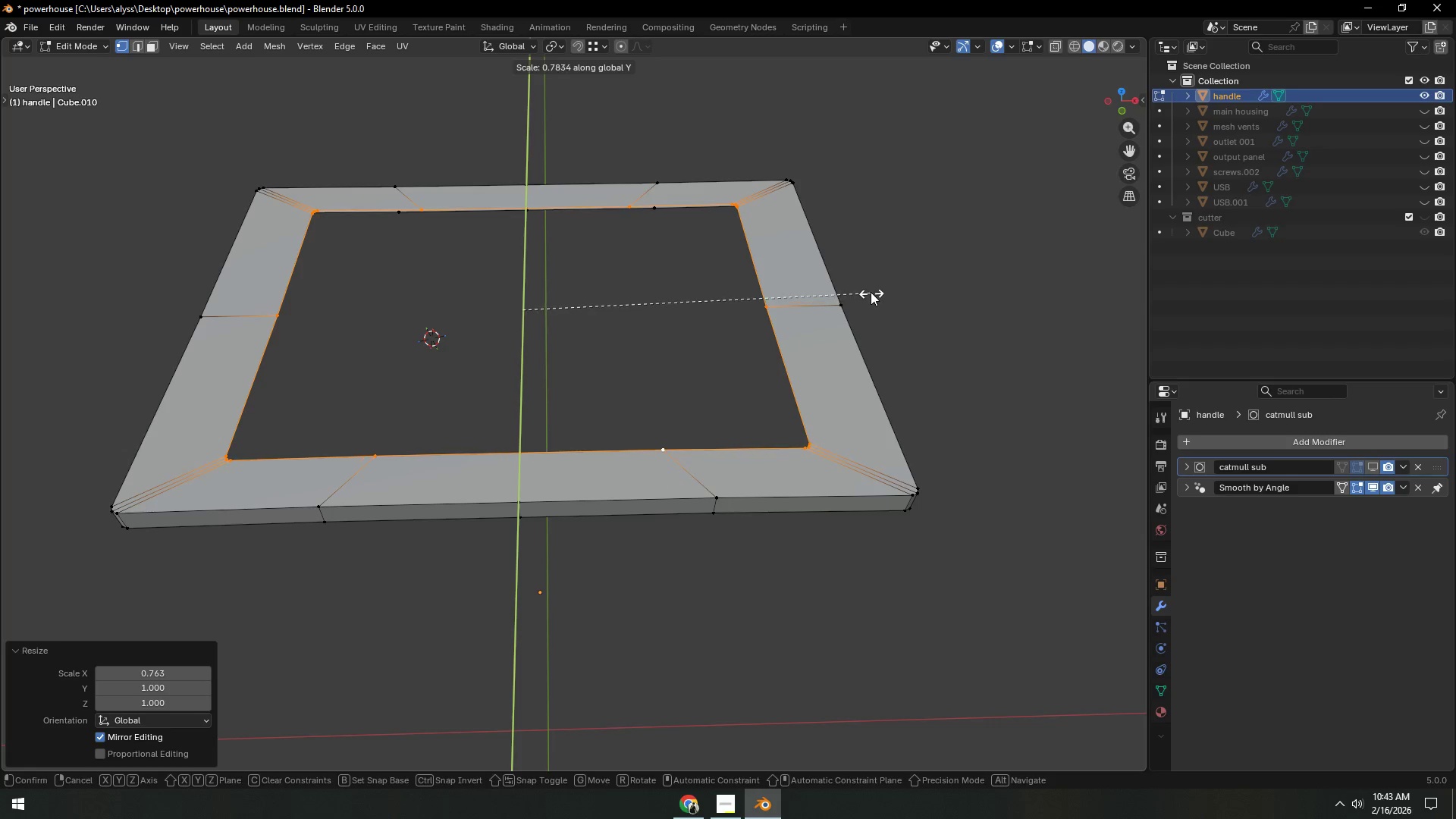 
left_click([817, 268])
 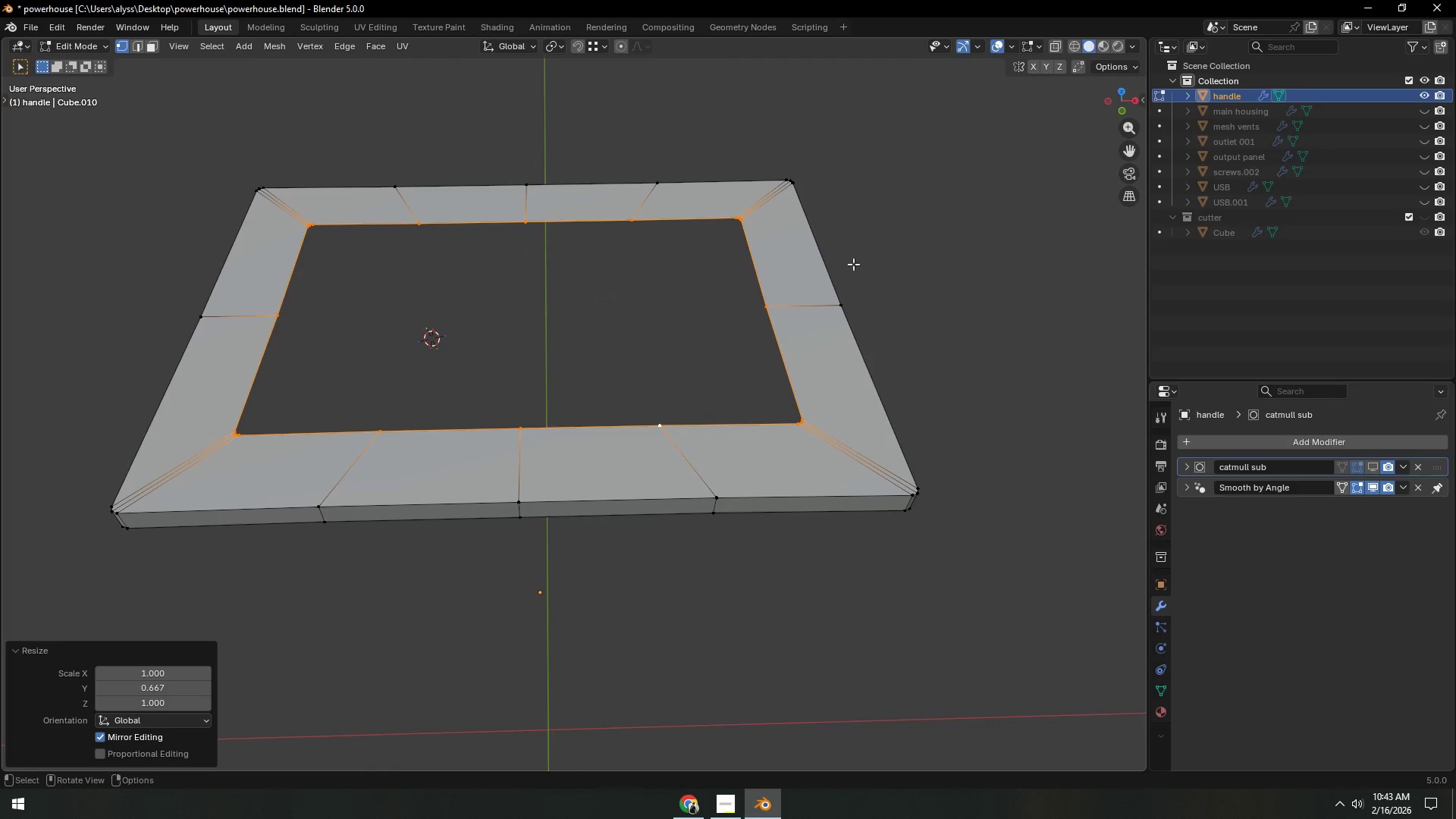 
double_click([937, 264])
 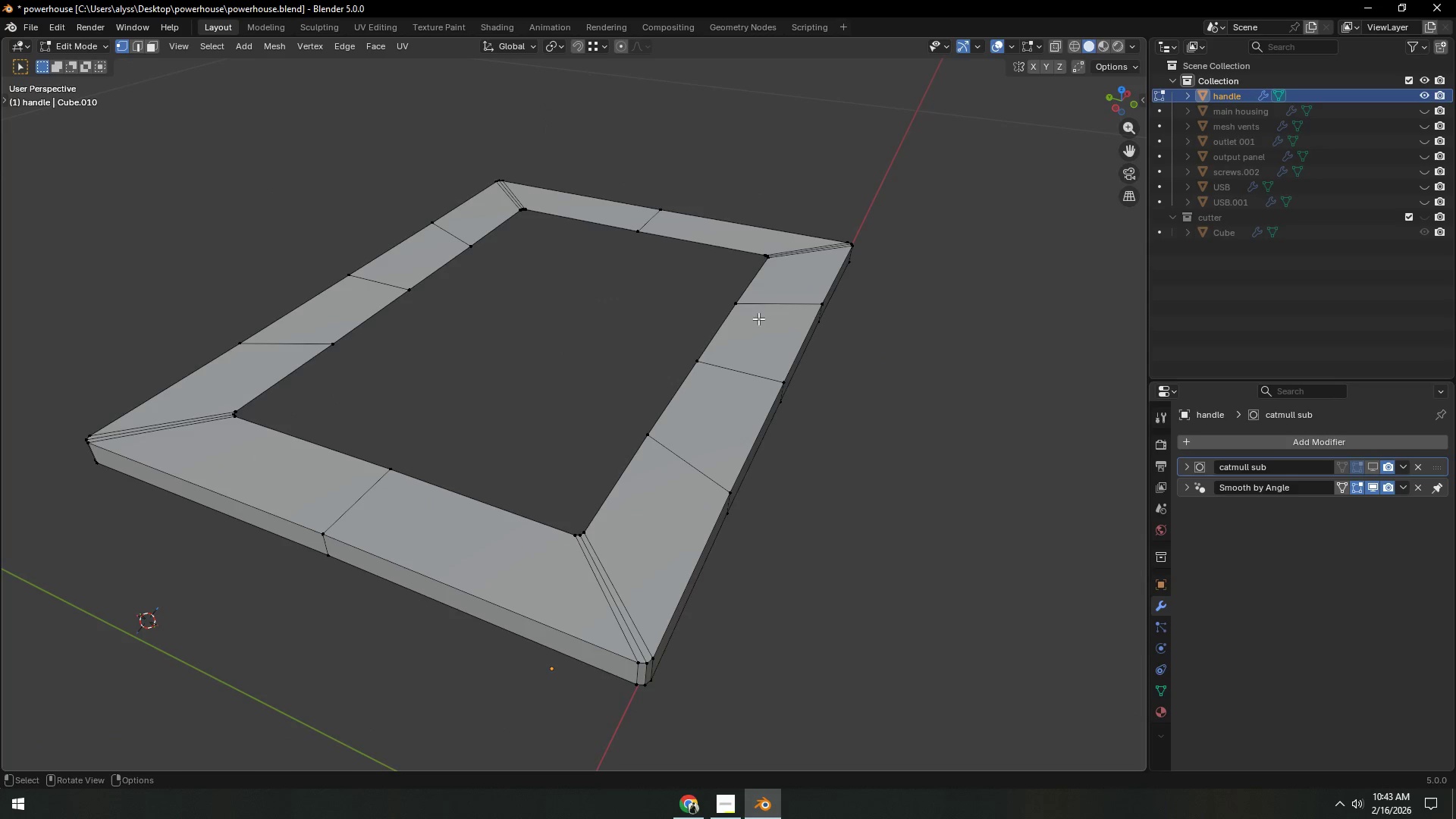 
key(Alt+AltLeft)
 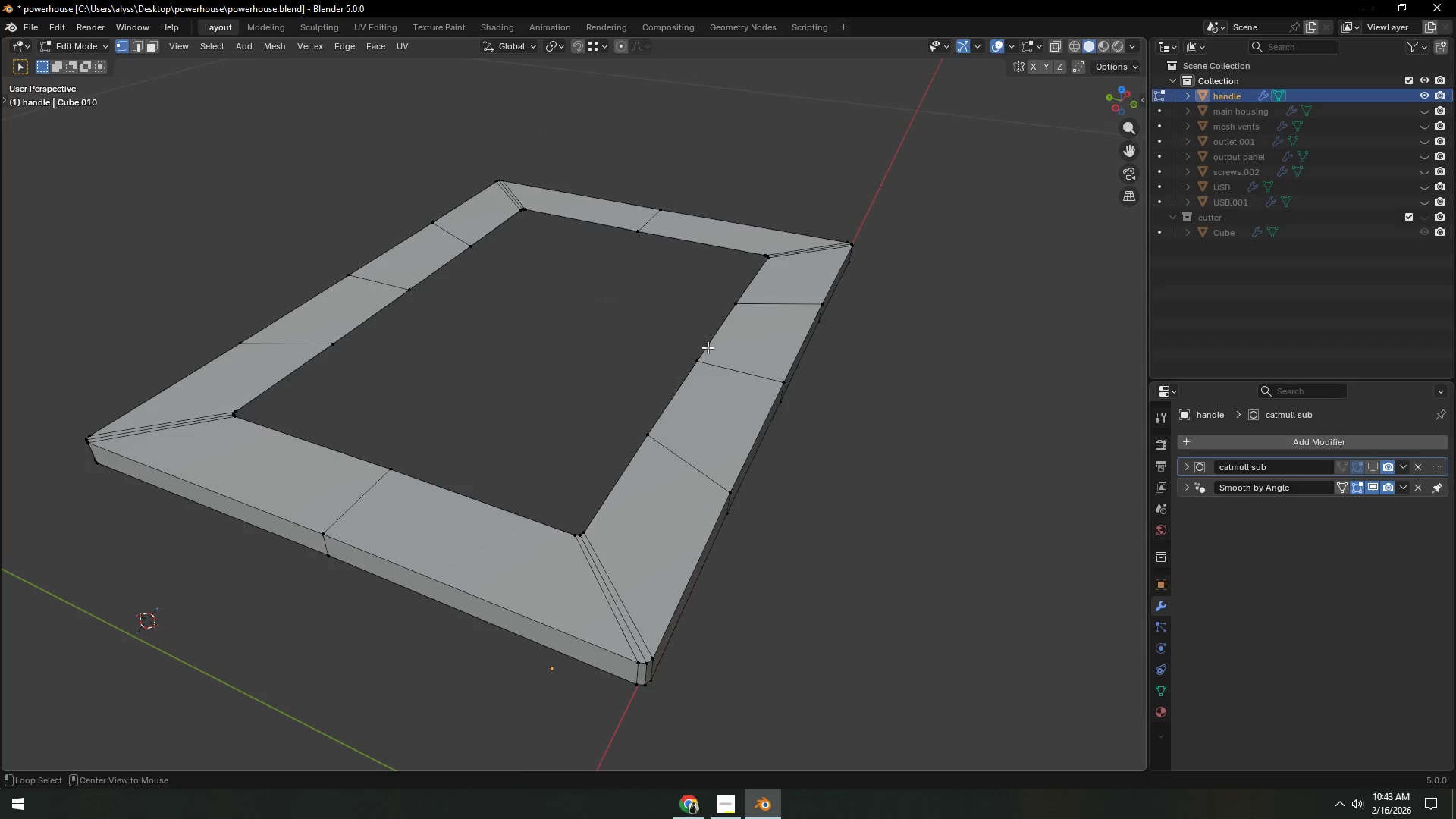 
left_click([708, 347])
 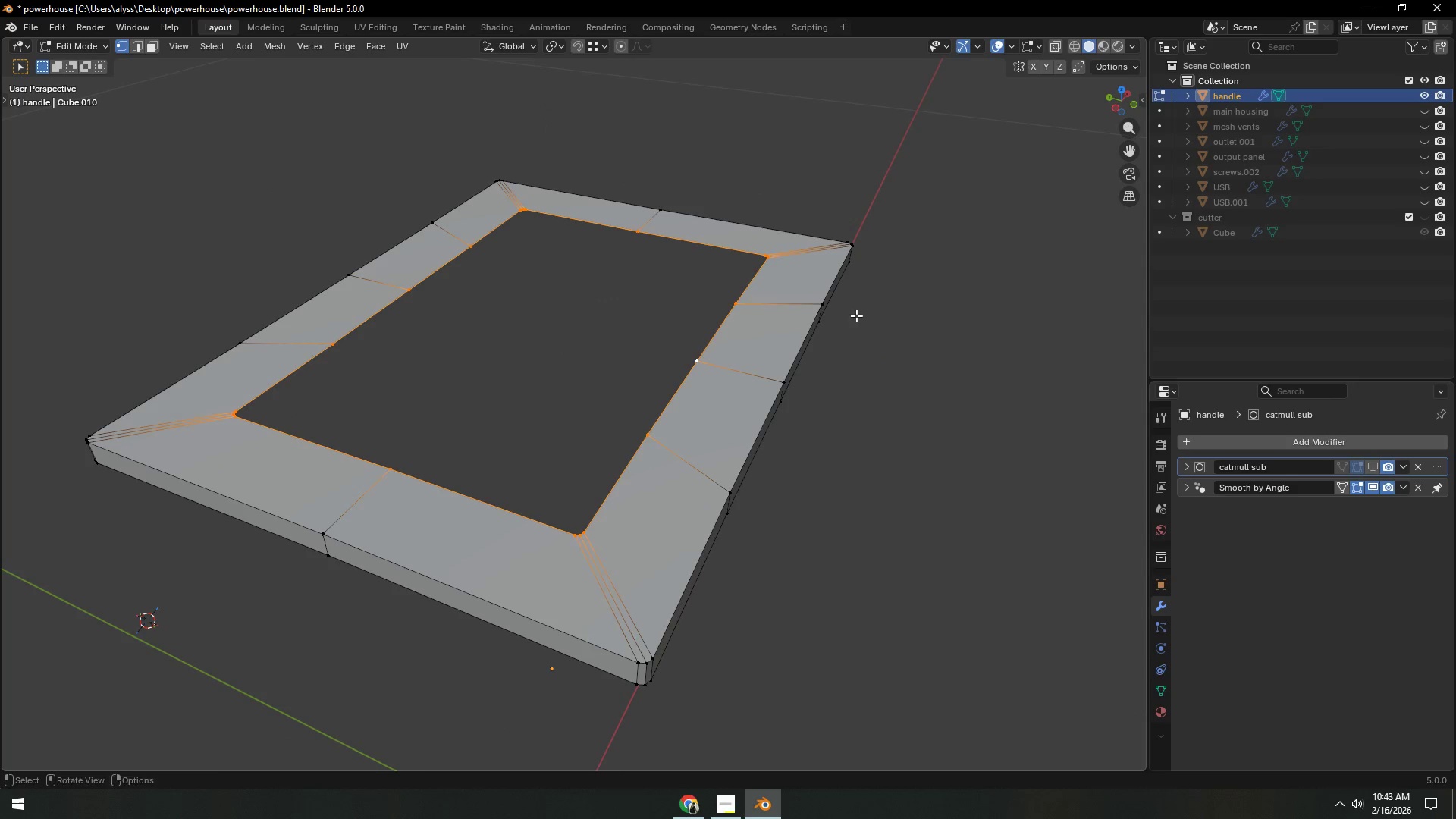 
type(ez)
 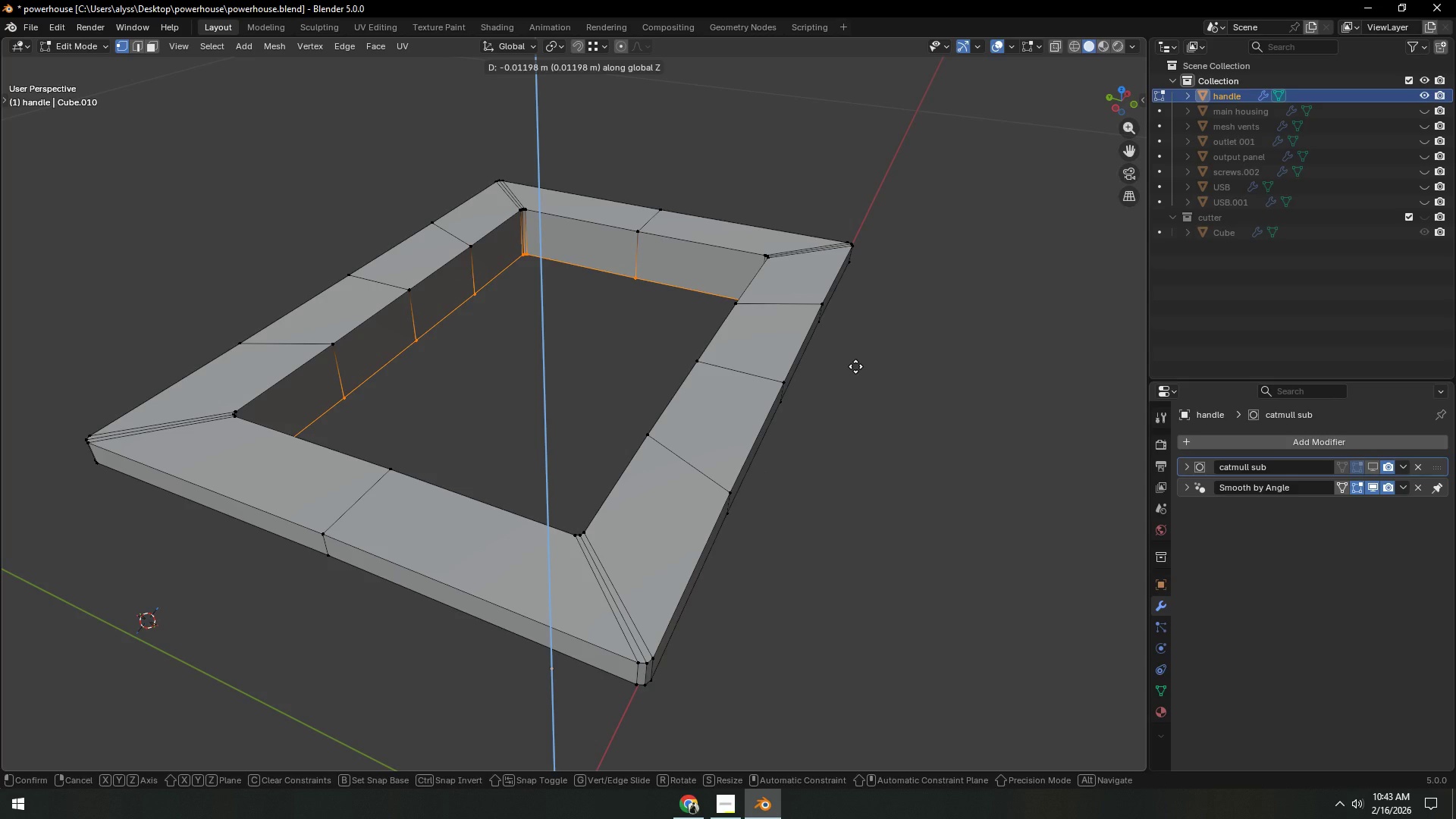 
left_click([855, 366])
 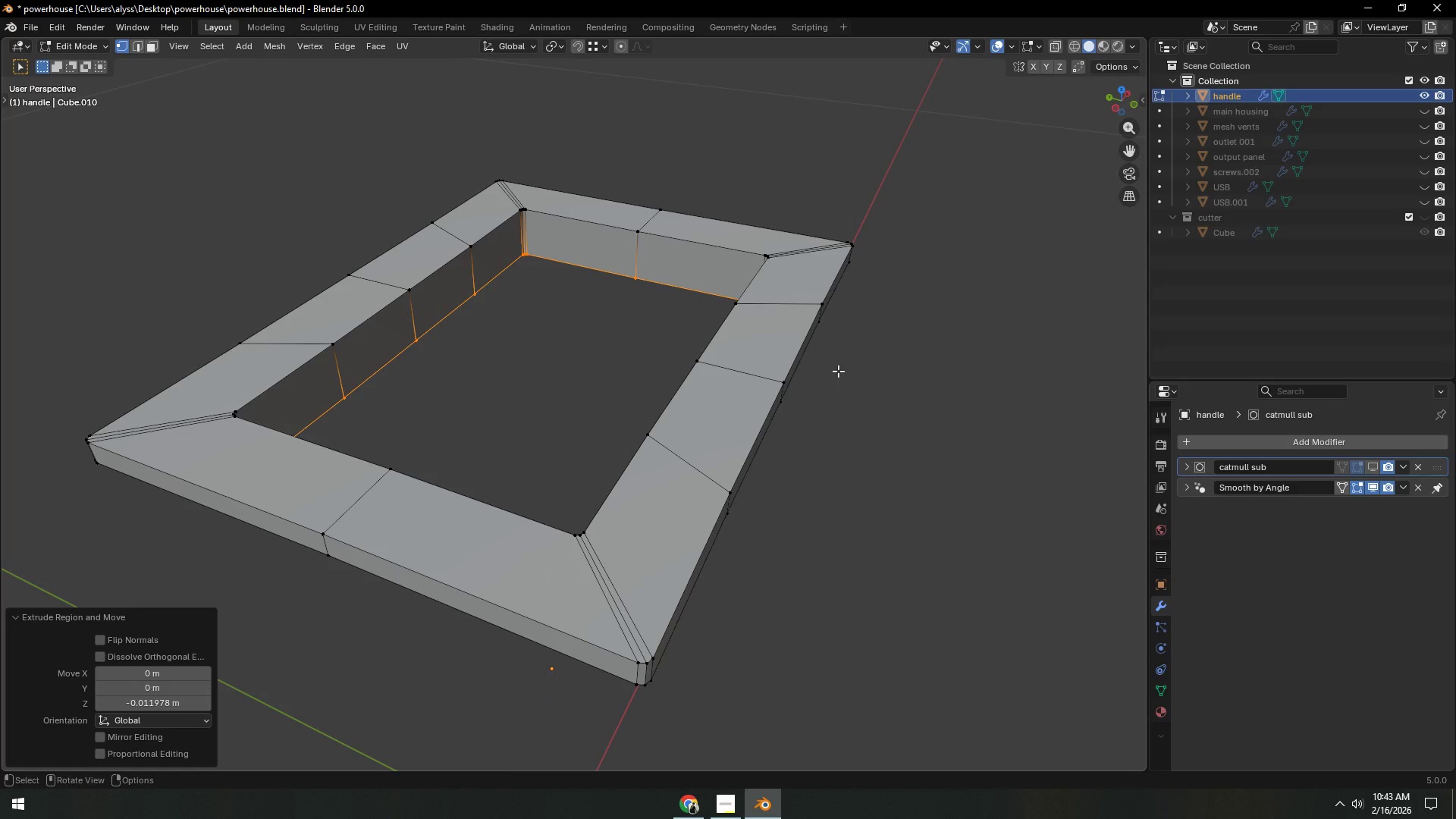 
wait(9.94)
 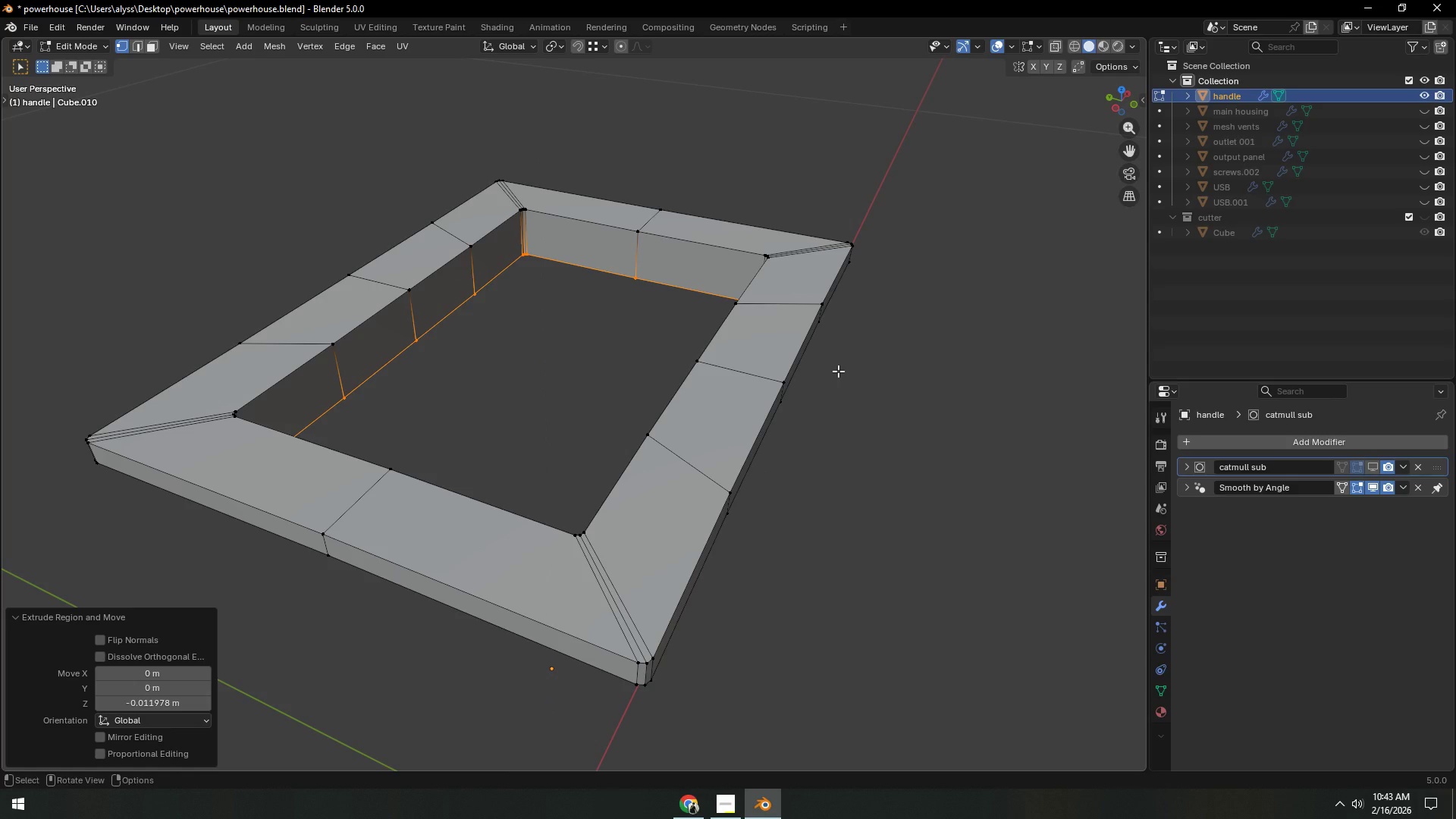 
left_click([729, 814])